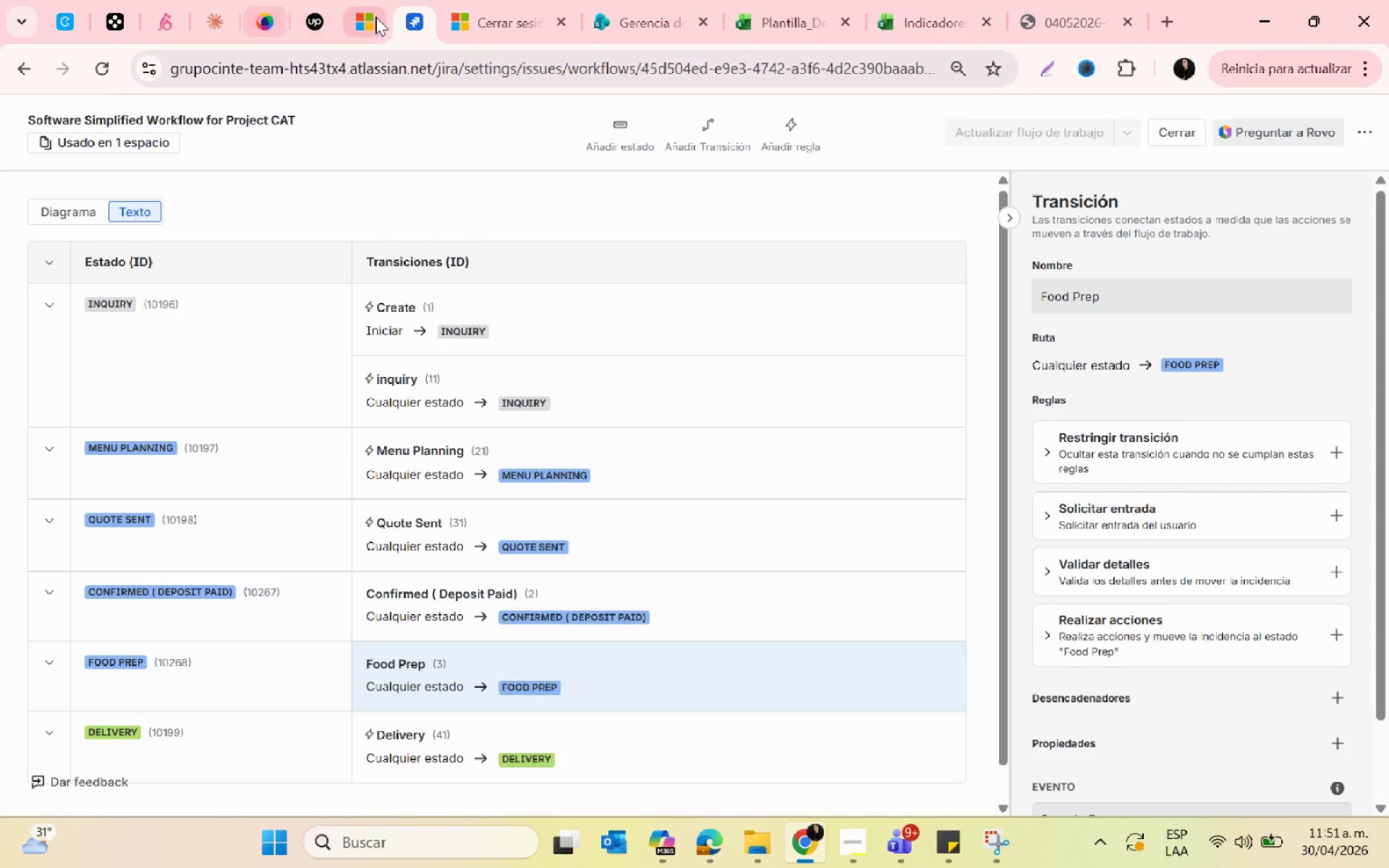 
right_click([415, 16])
 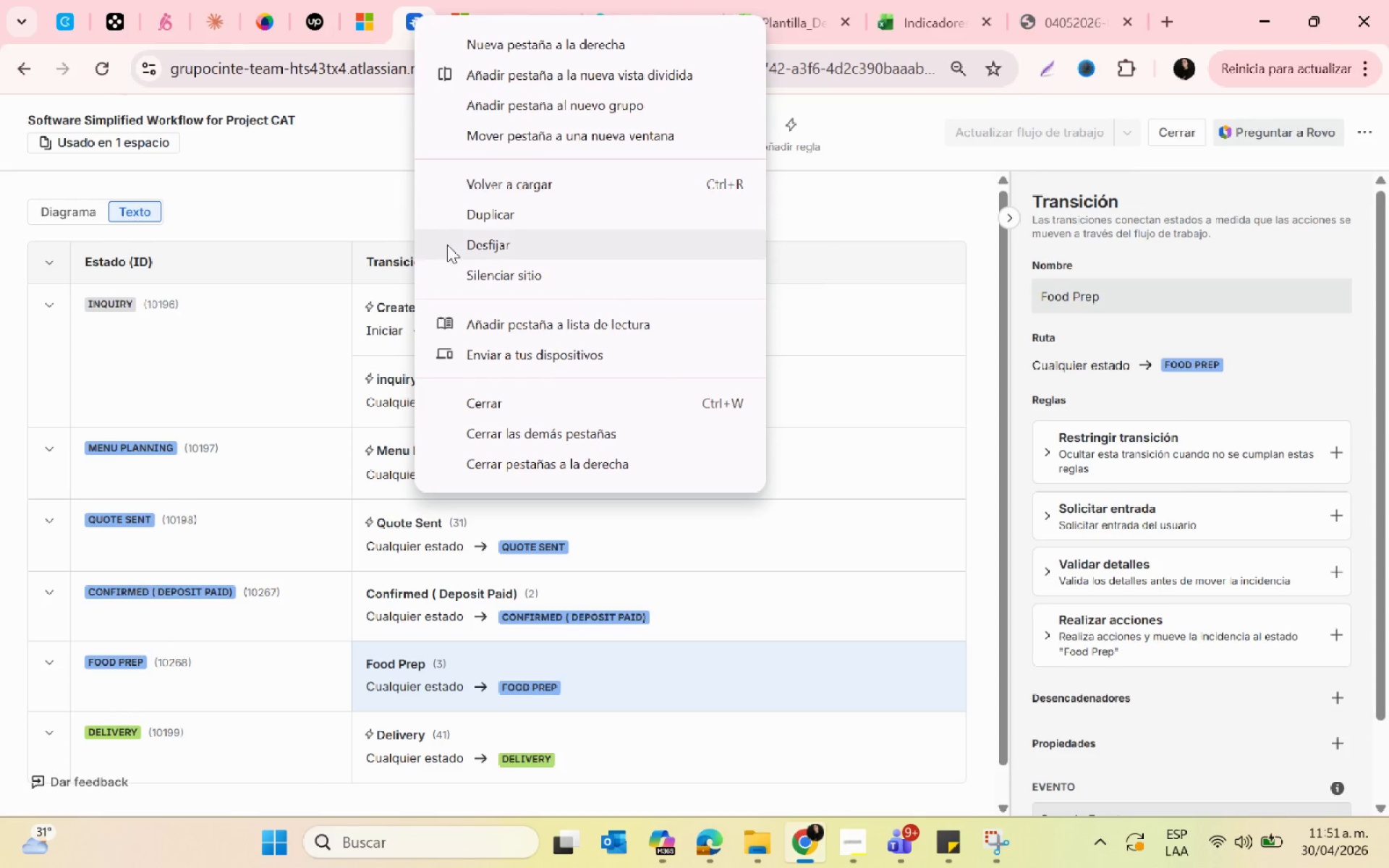 
left_click([452, 247])
 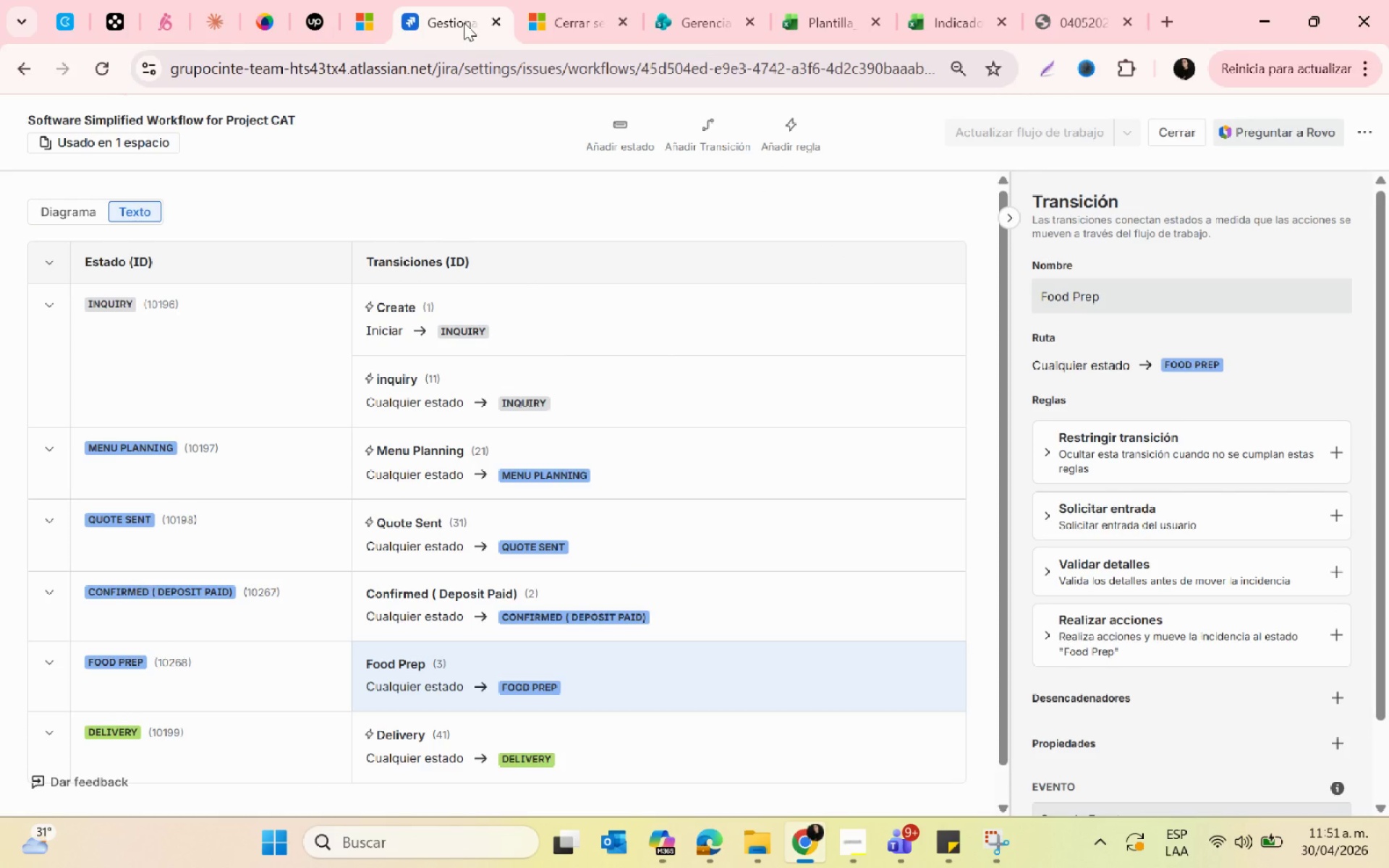 
right_click([446, 13])
 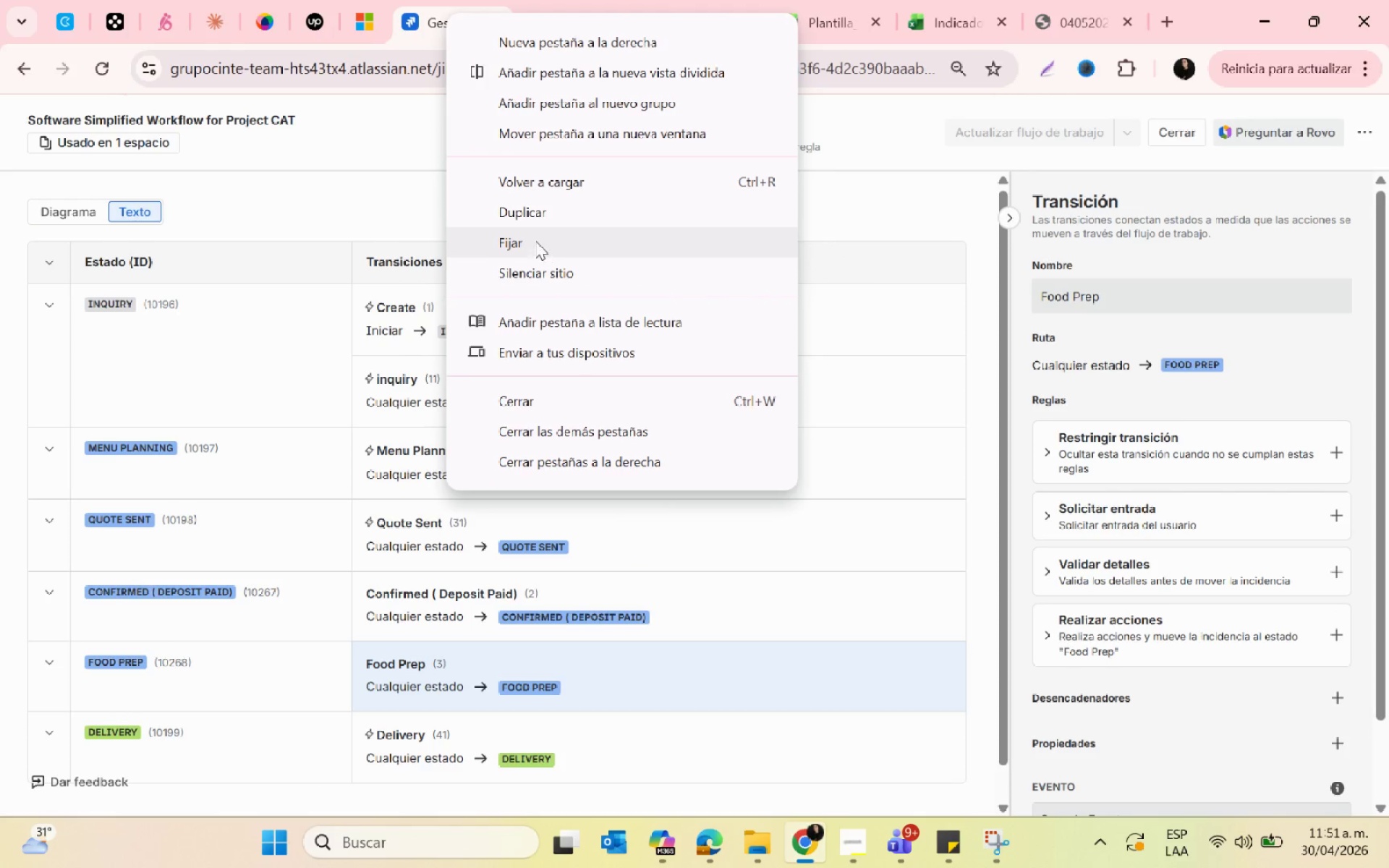 
left_click([527, 218])
 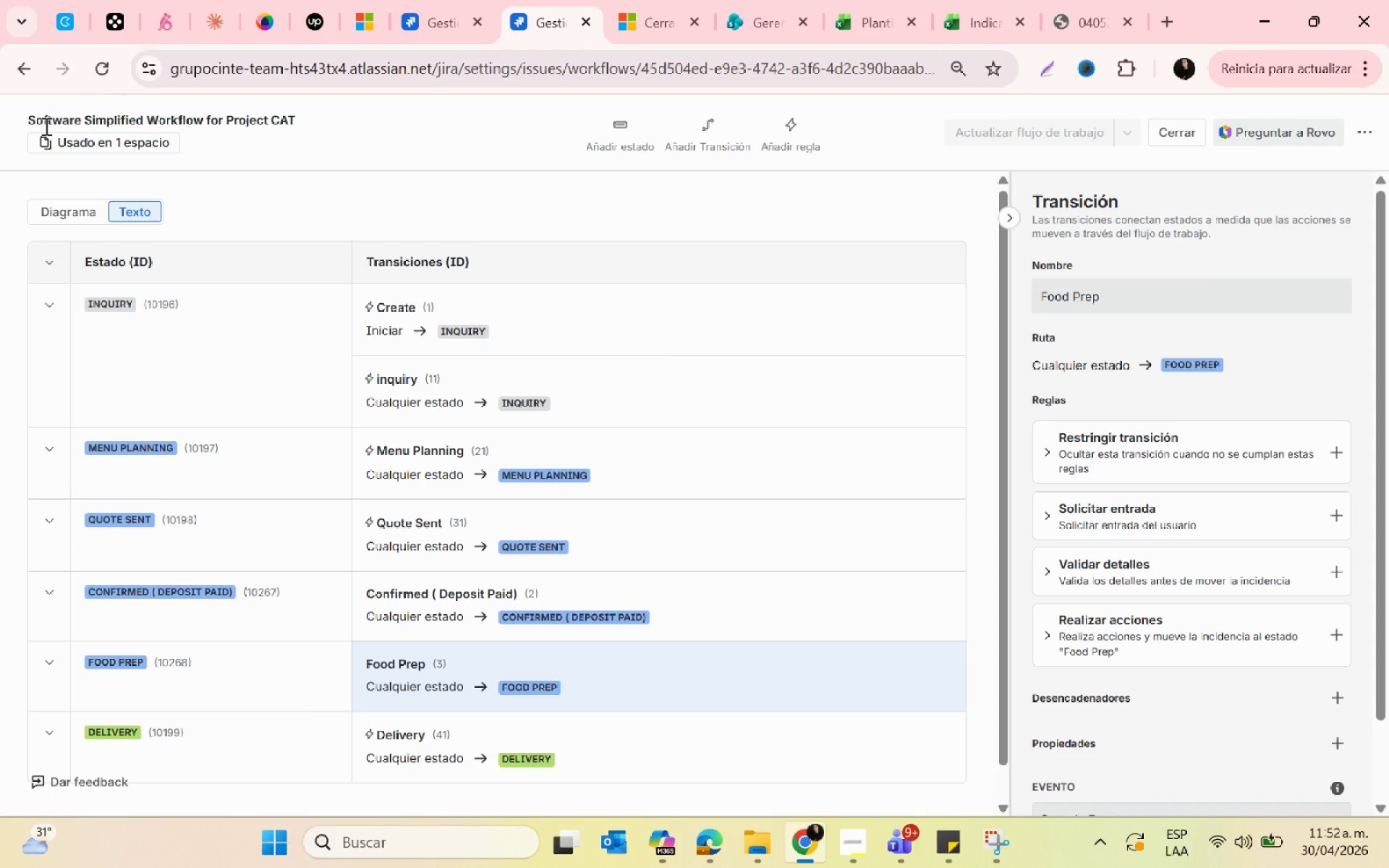 
left_click([64, 139])
 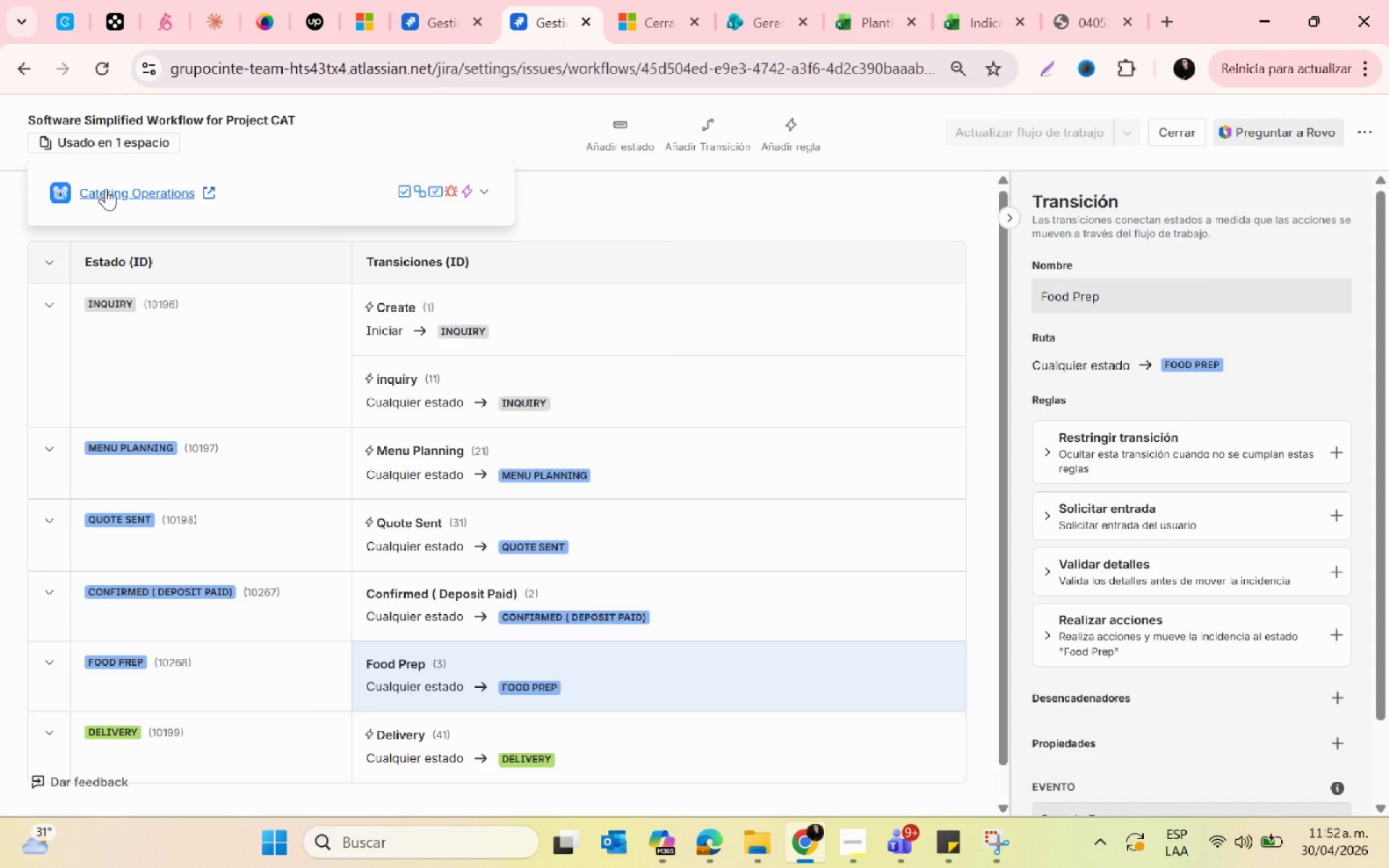 
left_click([106, 189])
 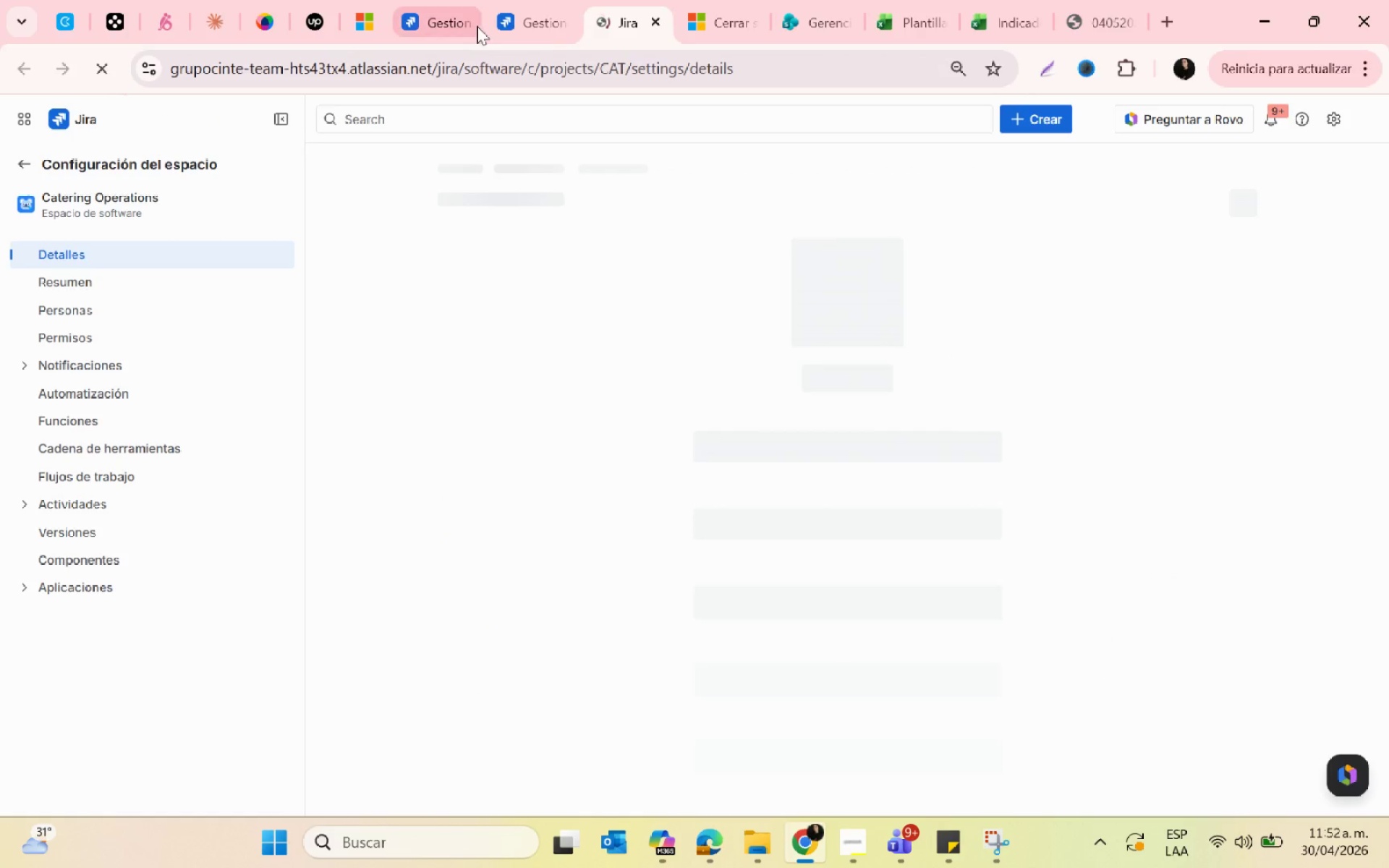 
left_click([534, 26])
 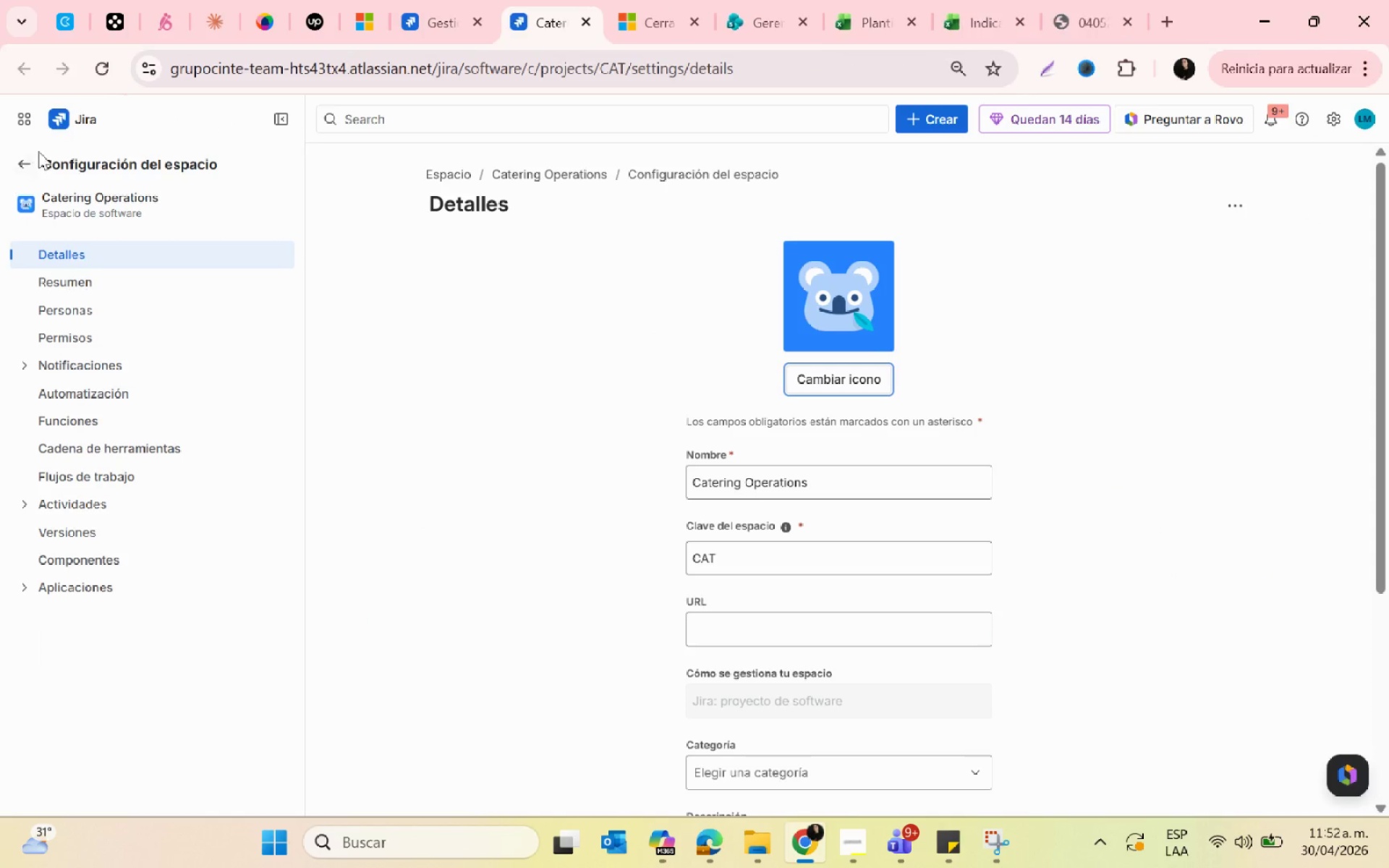 
double_click([25, 166])
 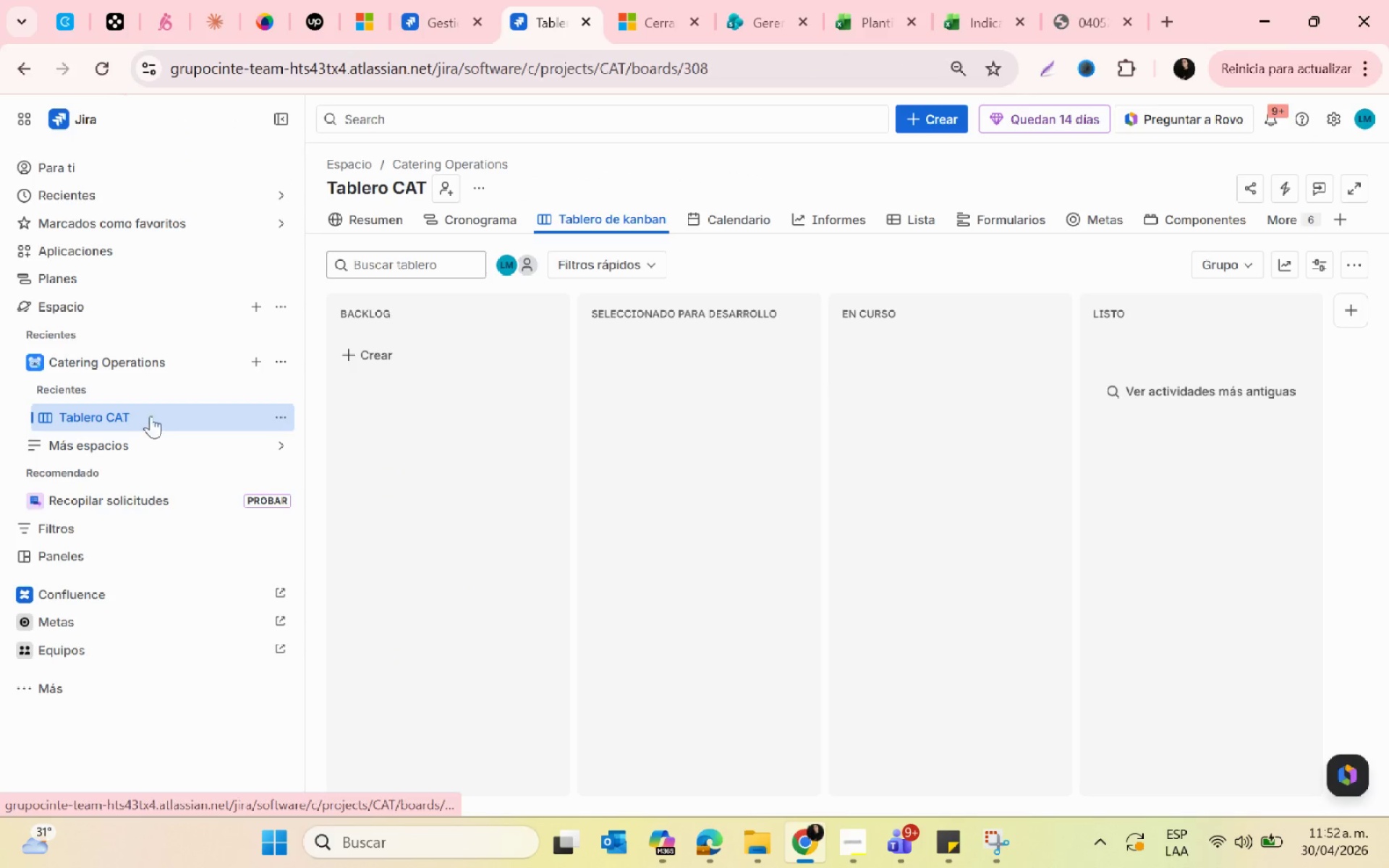 
left_click([279, 422])
 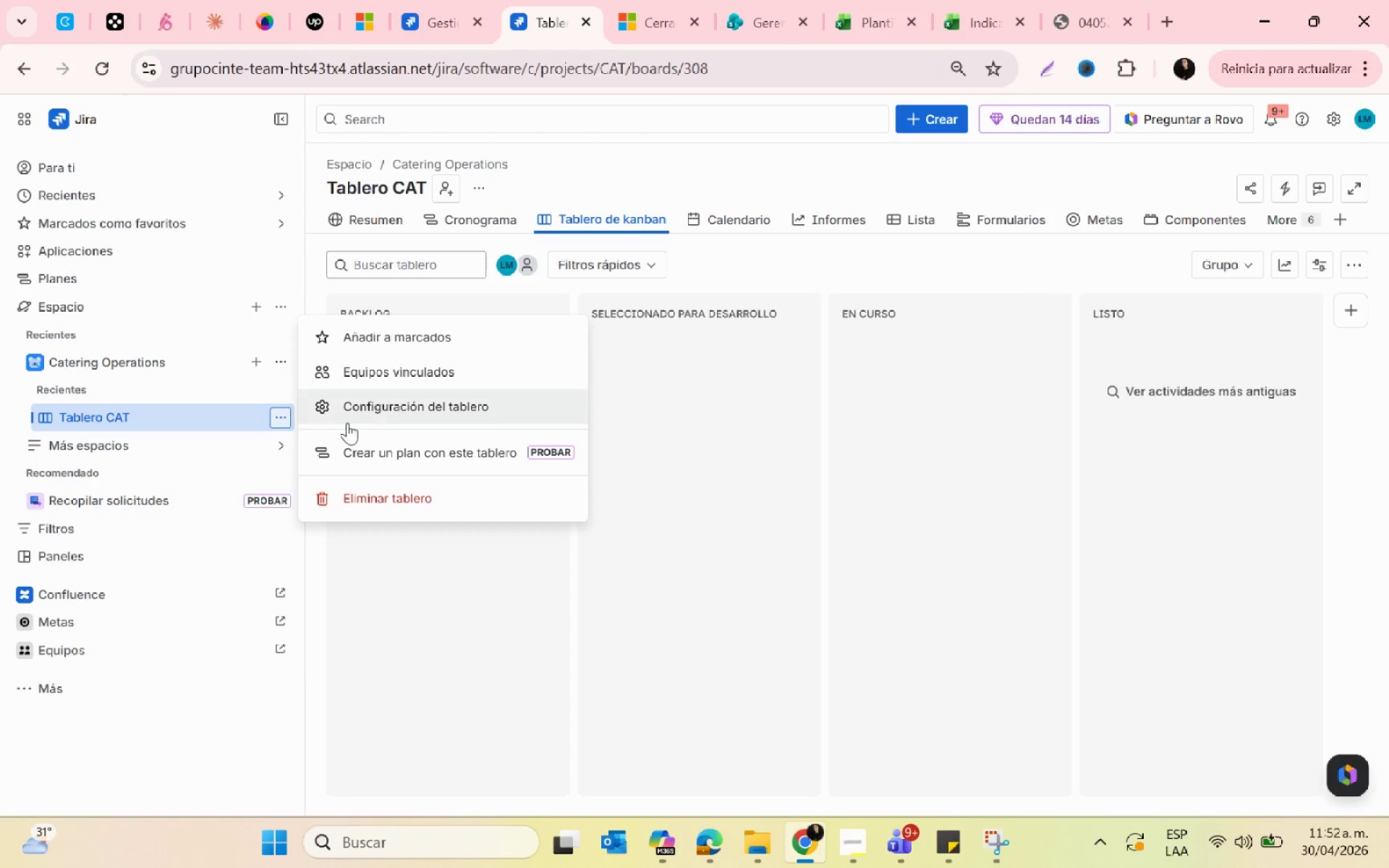 
left_click([349, 420])
 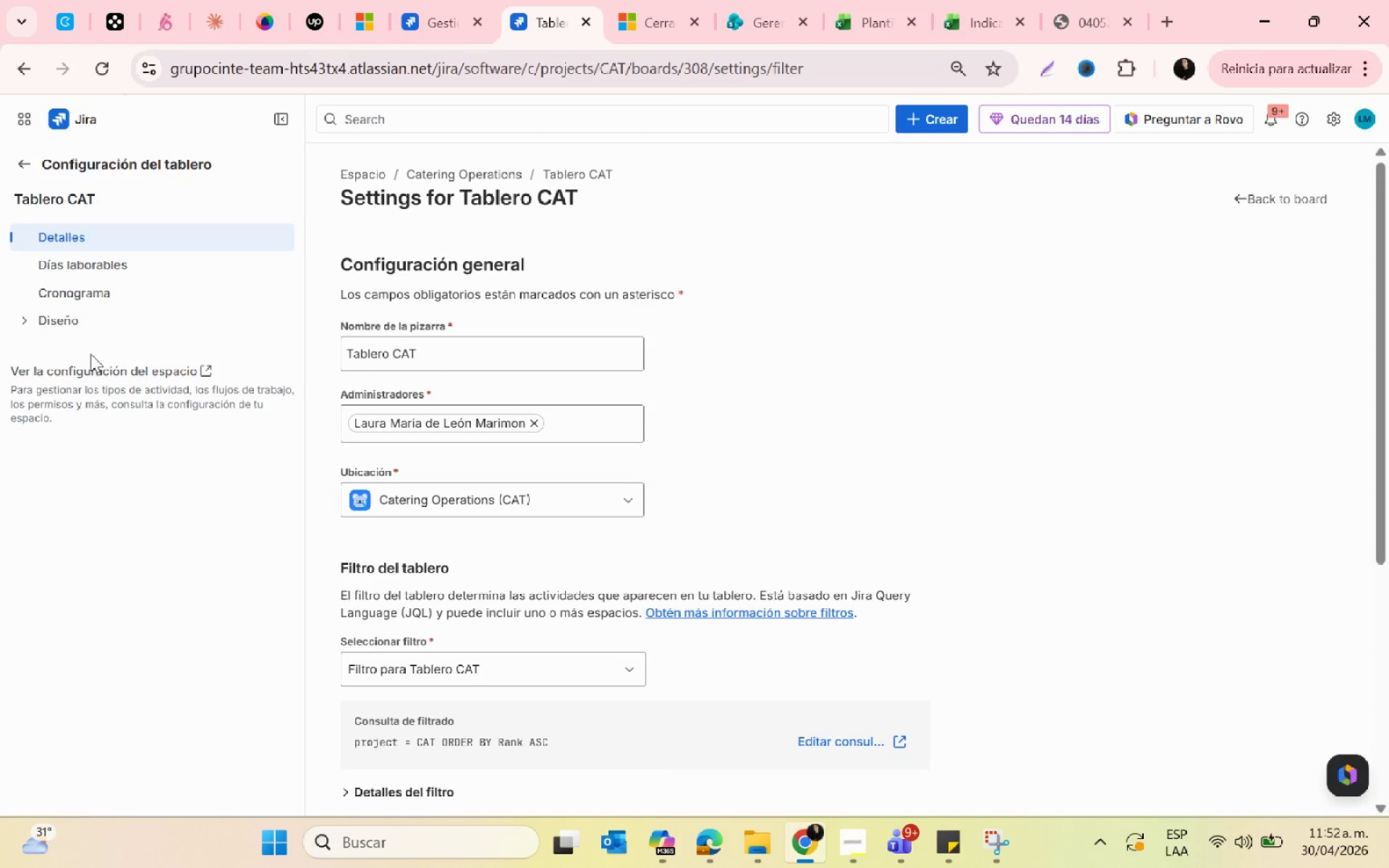 
left_click([24, 331])
 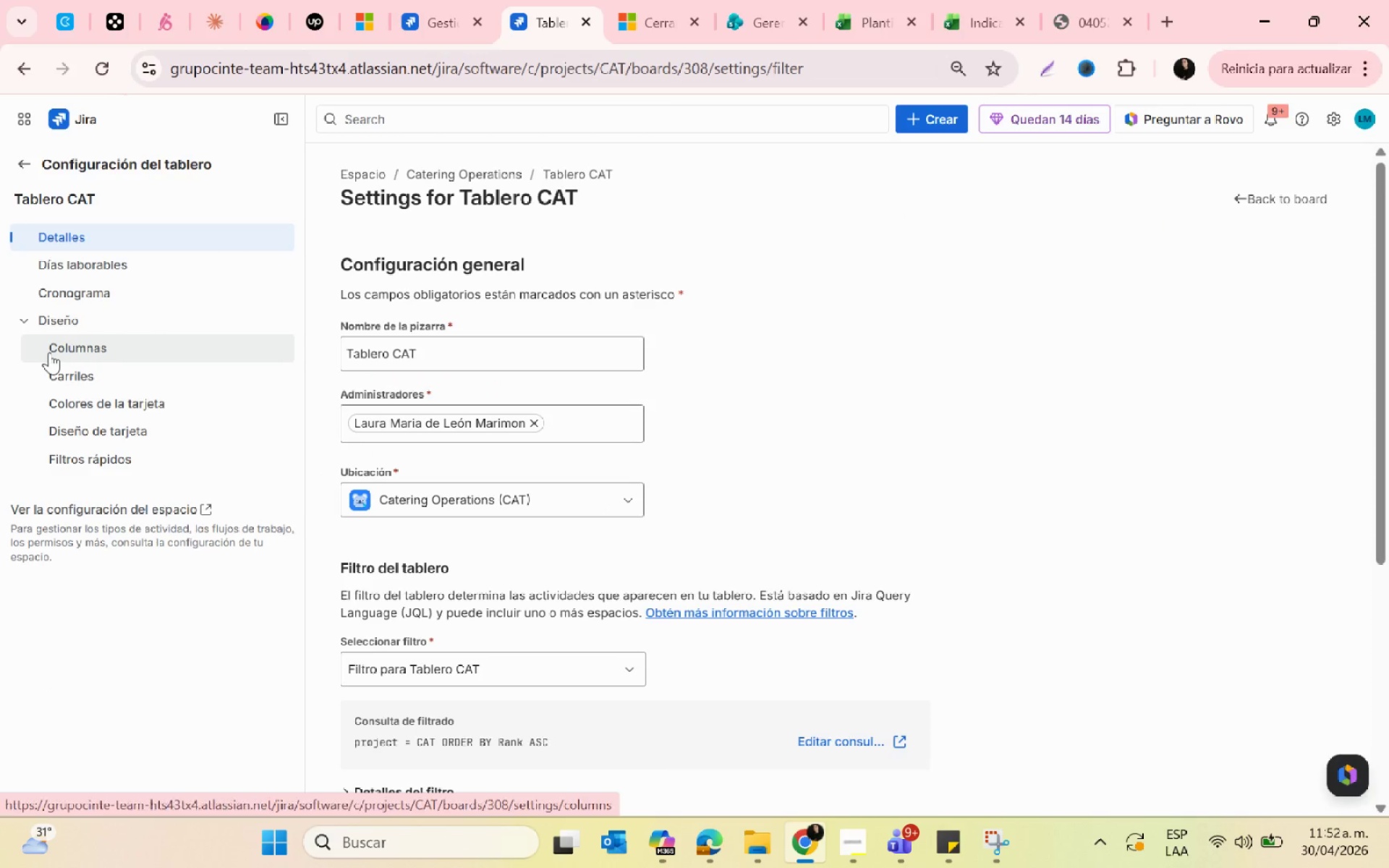 
left_click([49, 352])
 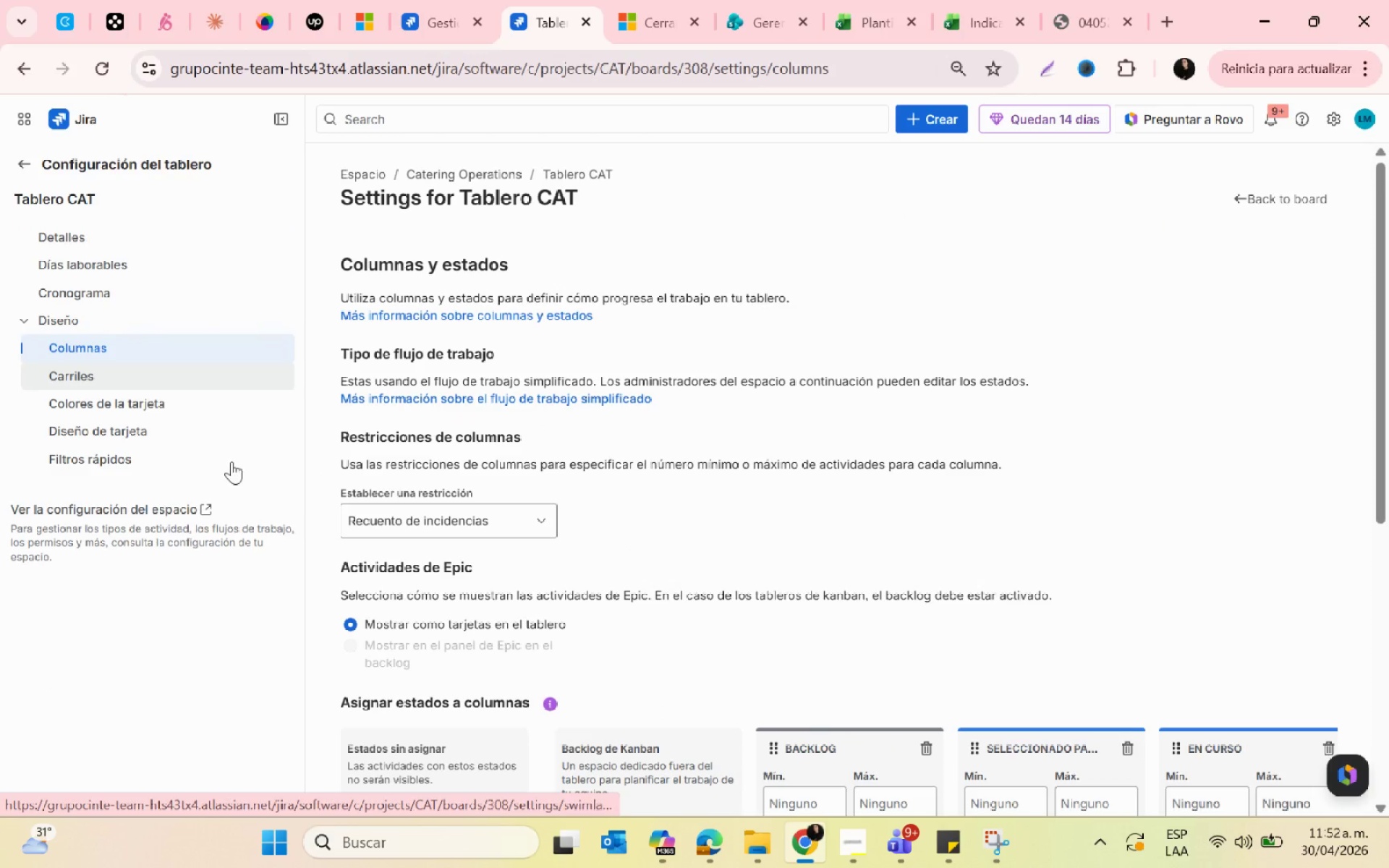 
scroll: coordinate [790, 650], scroll_direction: down, amount: 2.0
 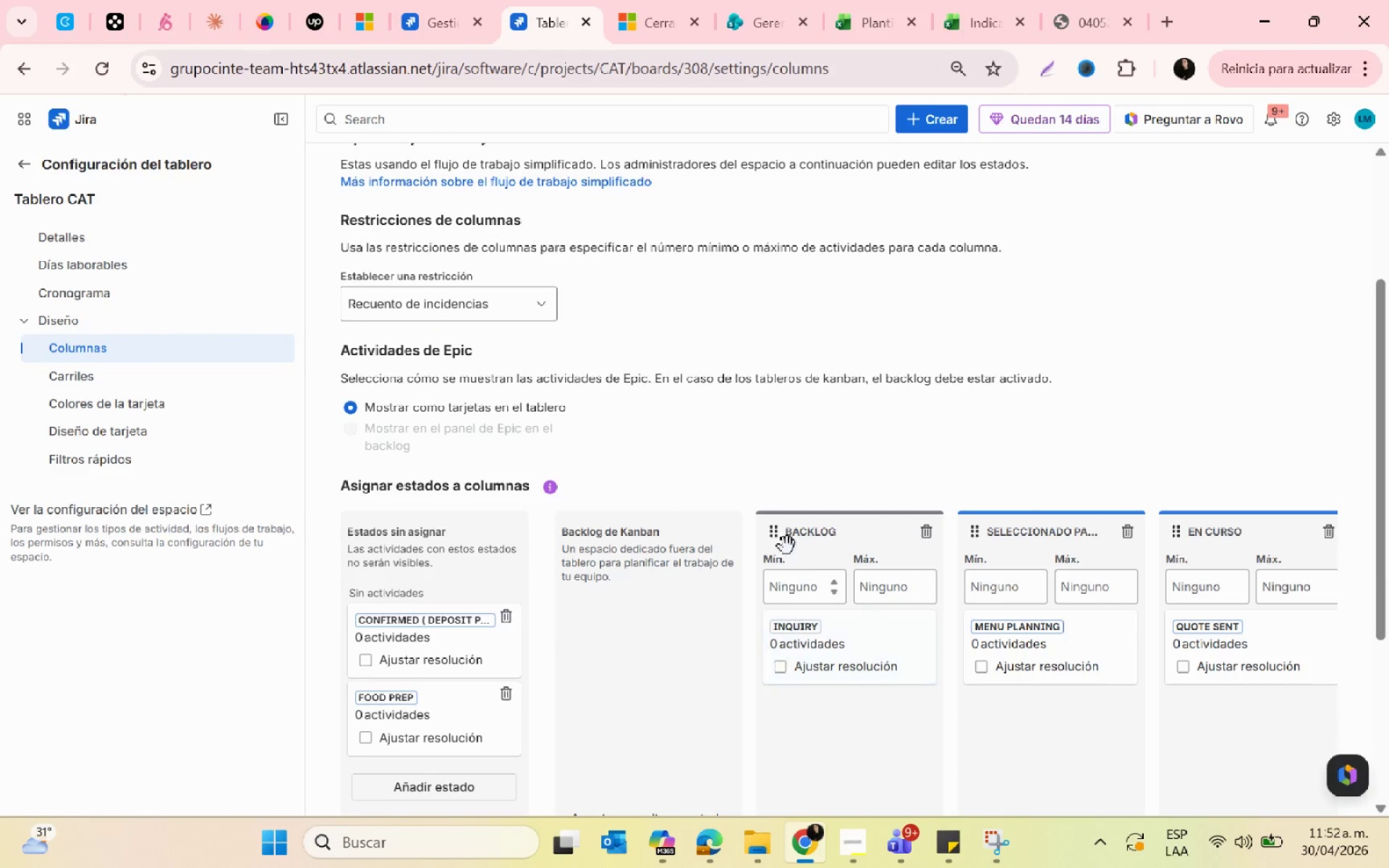 
left_click([786, 537])
 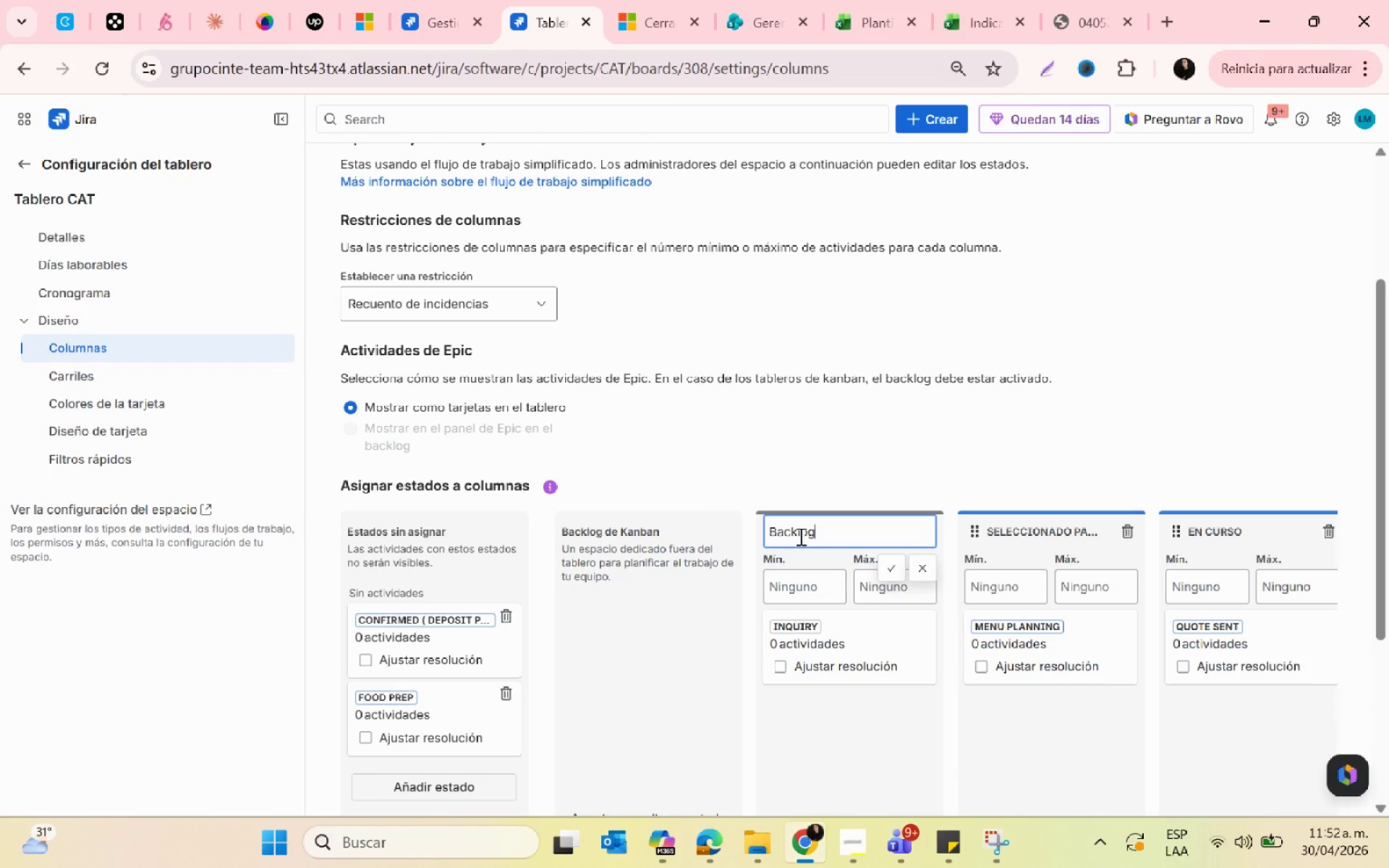 
key(Backspace)
key(Backspace)
key(Backspace)
key(Backspace)
key(Backspace)
key(Backspace)
key(Backspace)
key(Backspace)
type(Inquiry)
 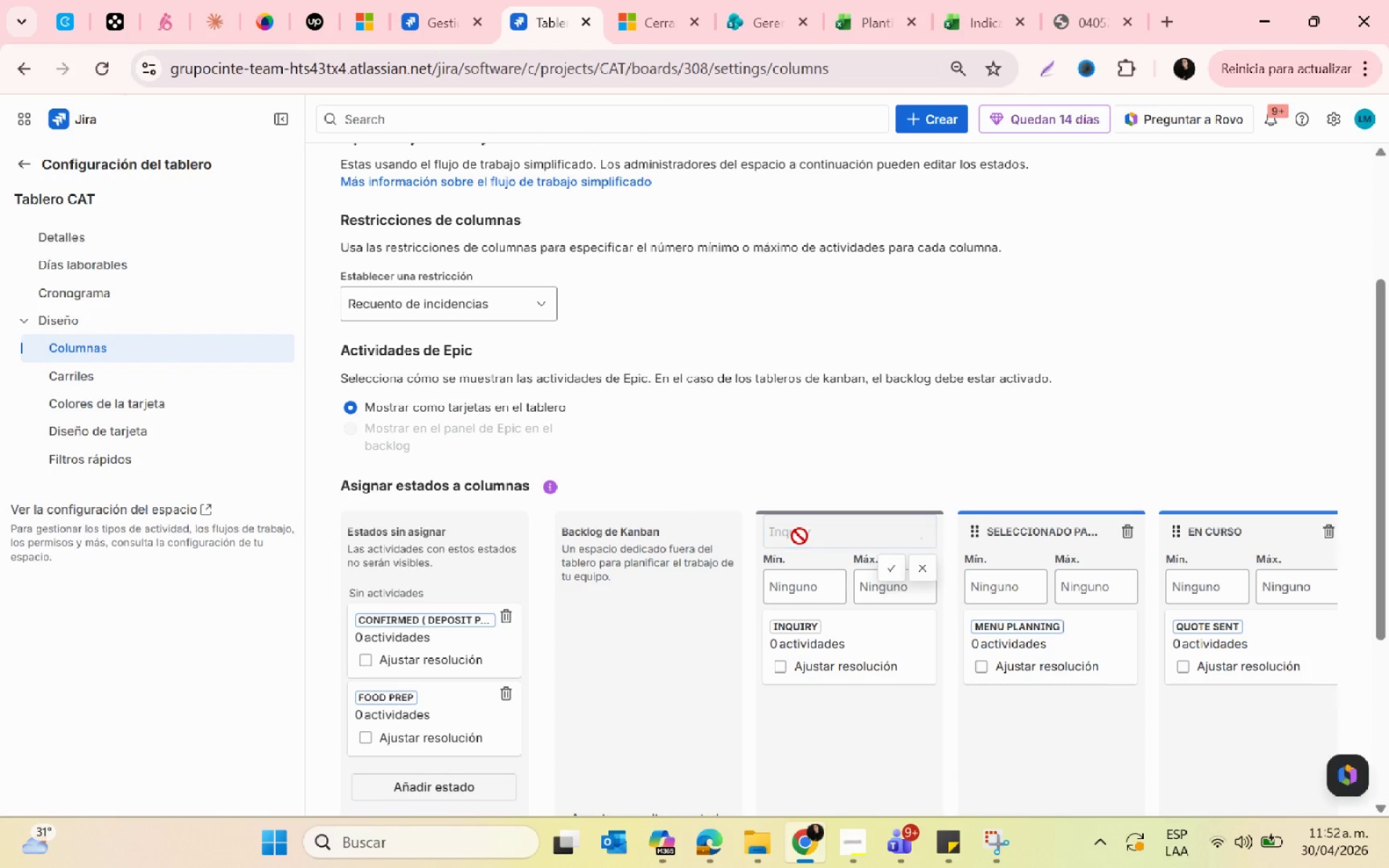 
 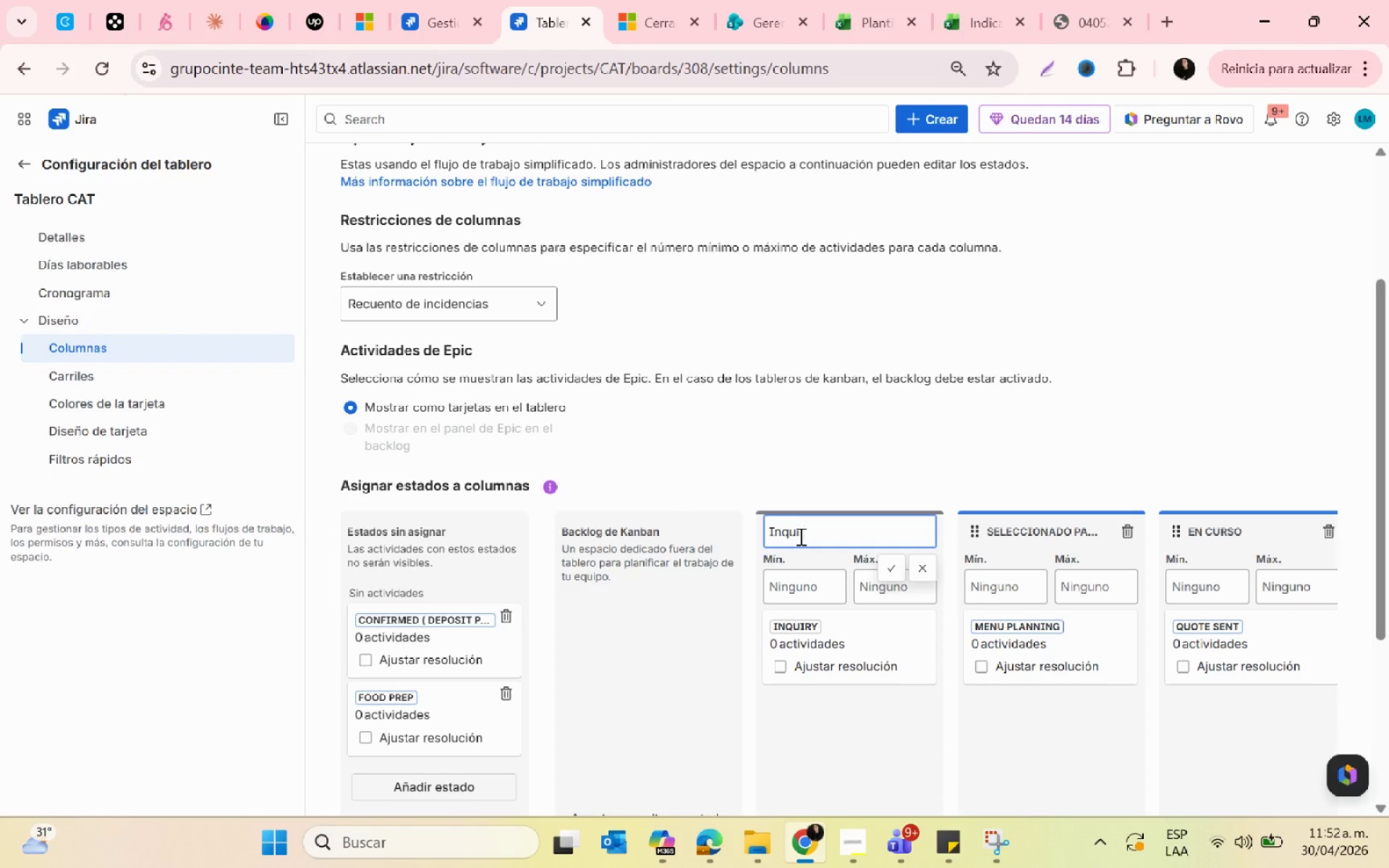 
key(Enter)
 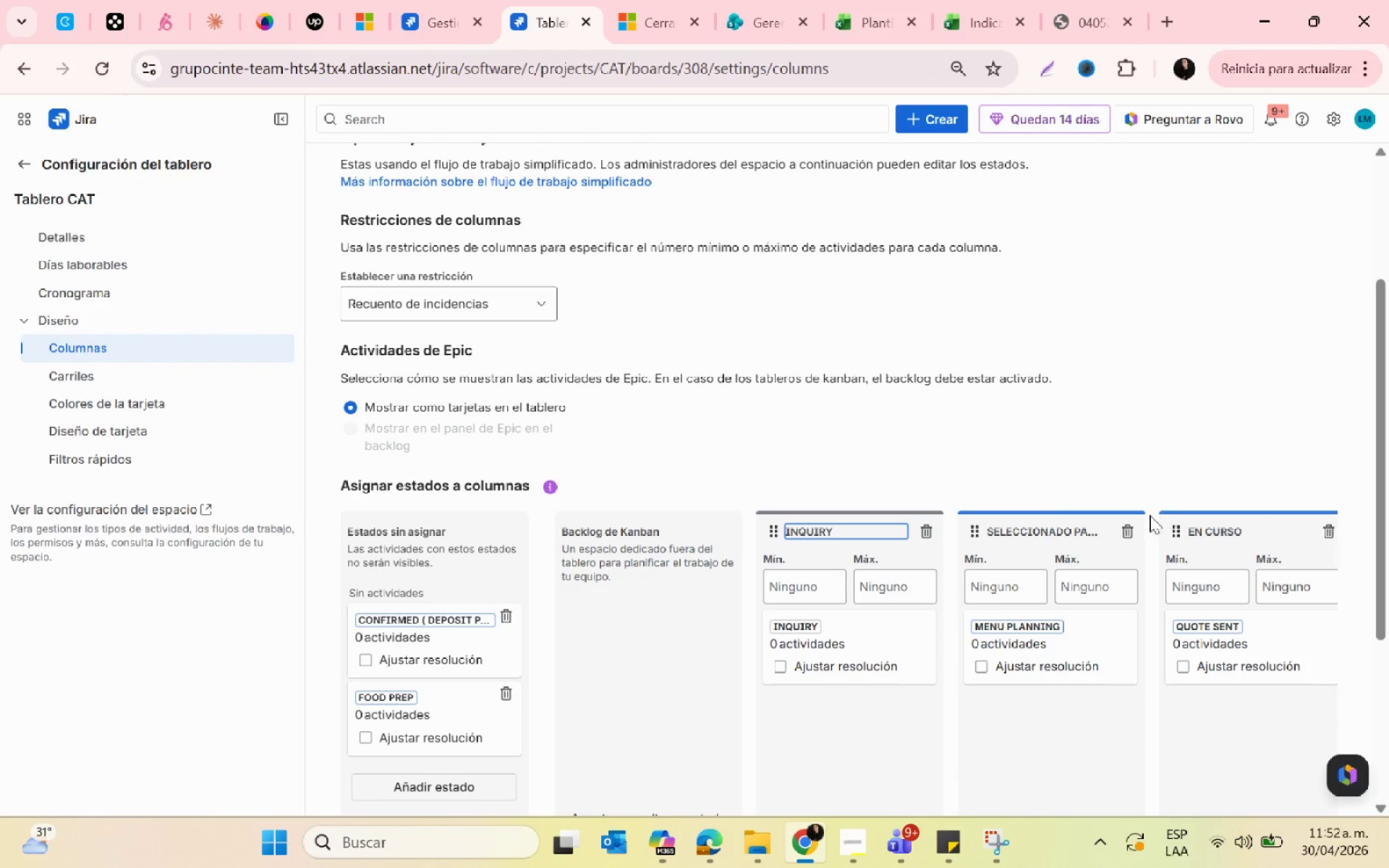 
left_click([1057, 538])
 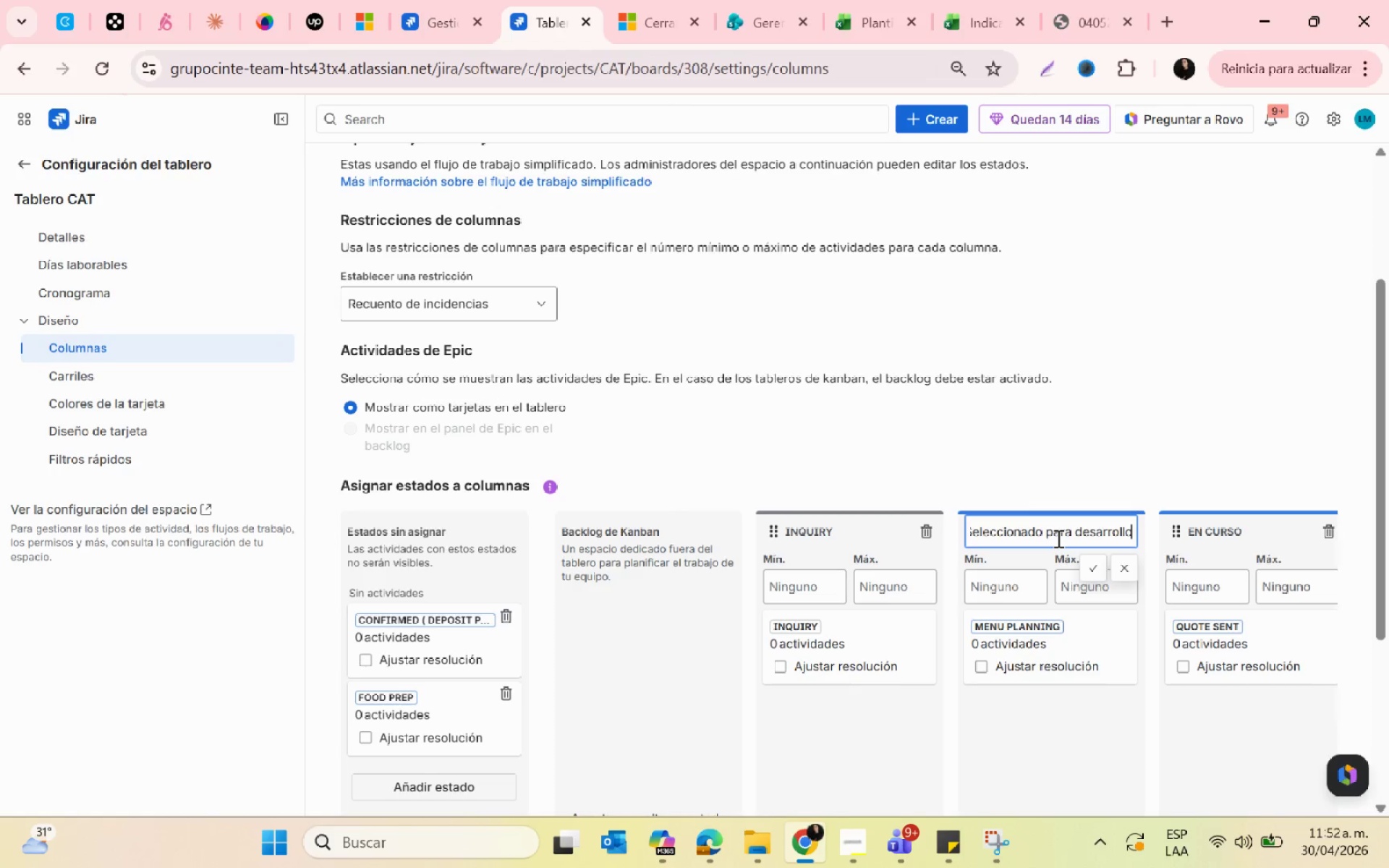 
hold_key(key=Backspace, duration=1.5)
 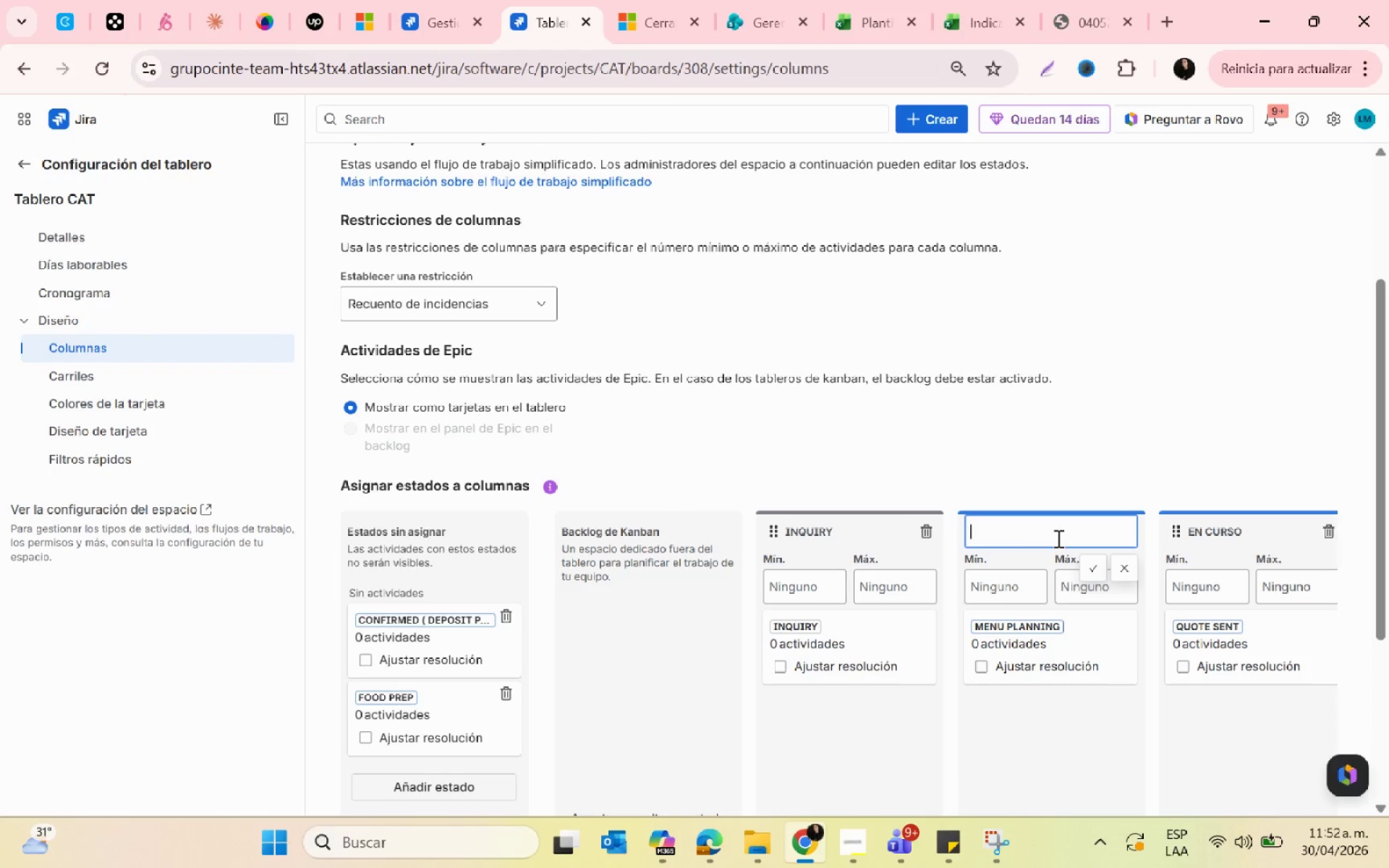 
key(Backspace)
key(Backspace)
key(Backspace)
type(Menu Planning)
 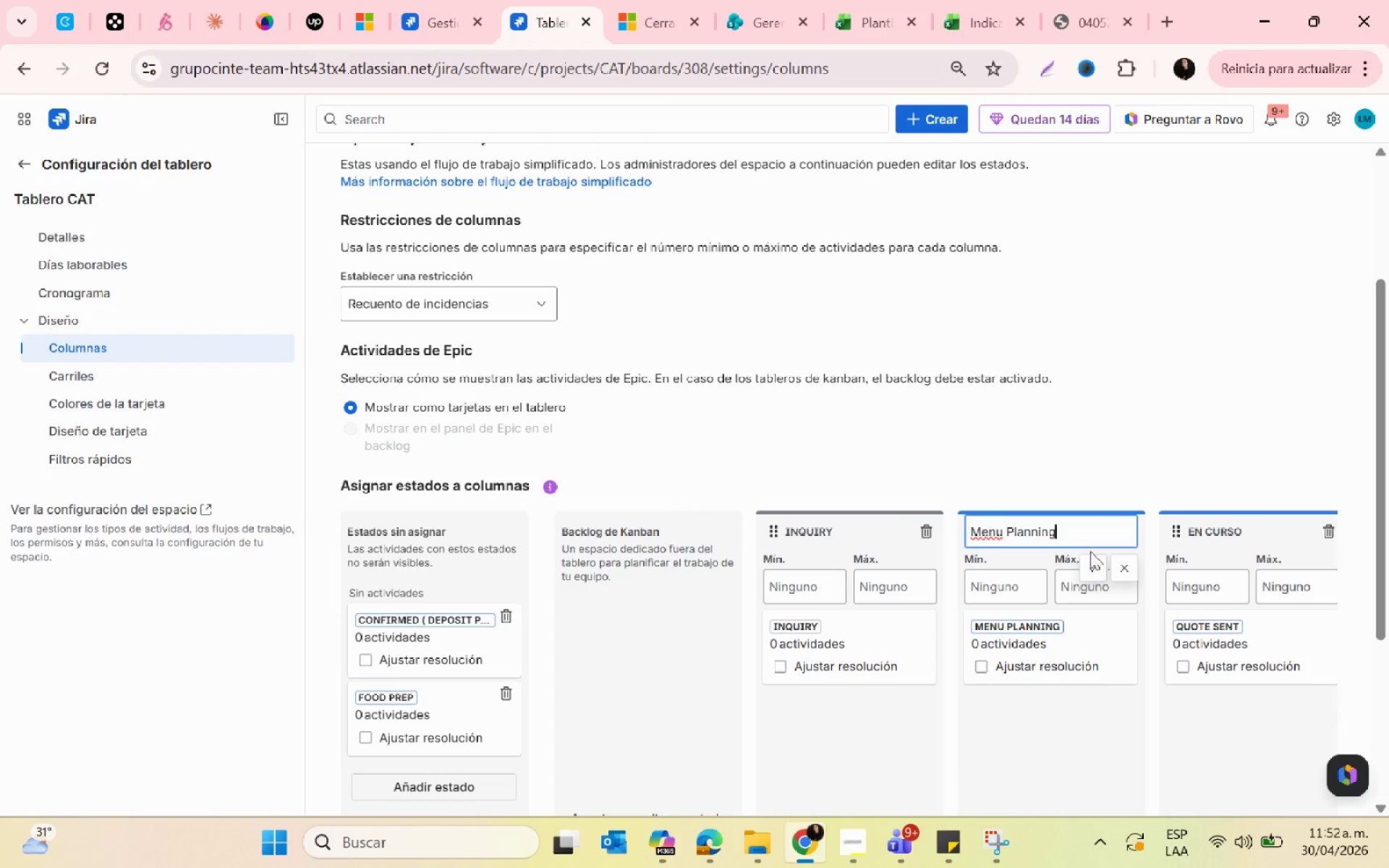 
left_click([1094, 558])
 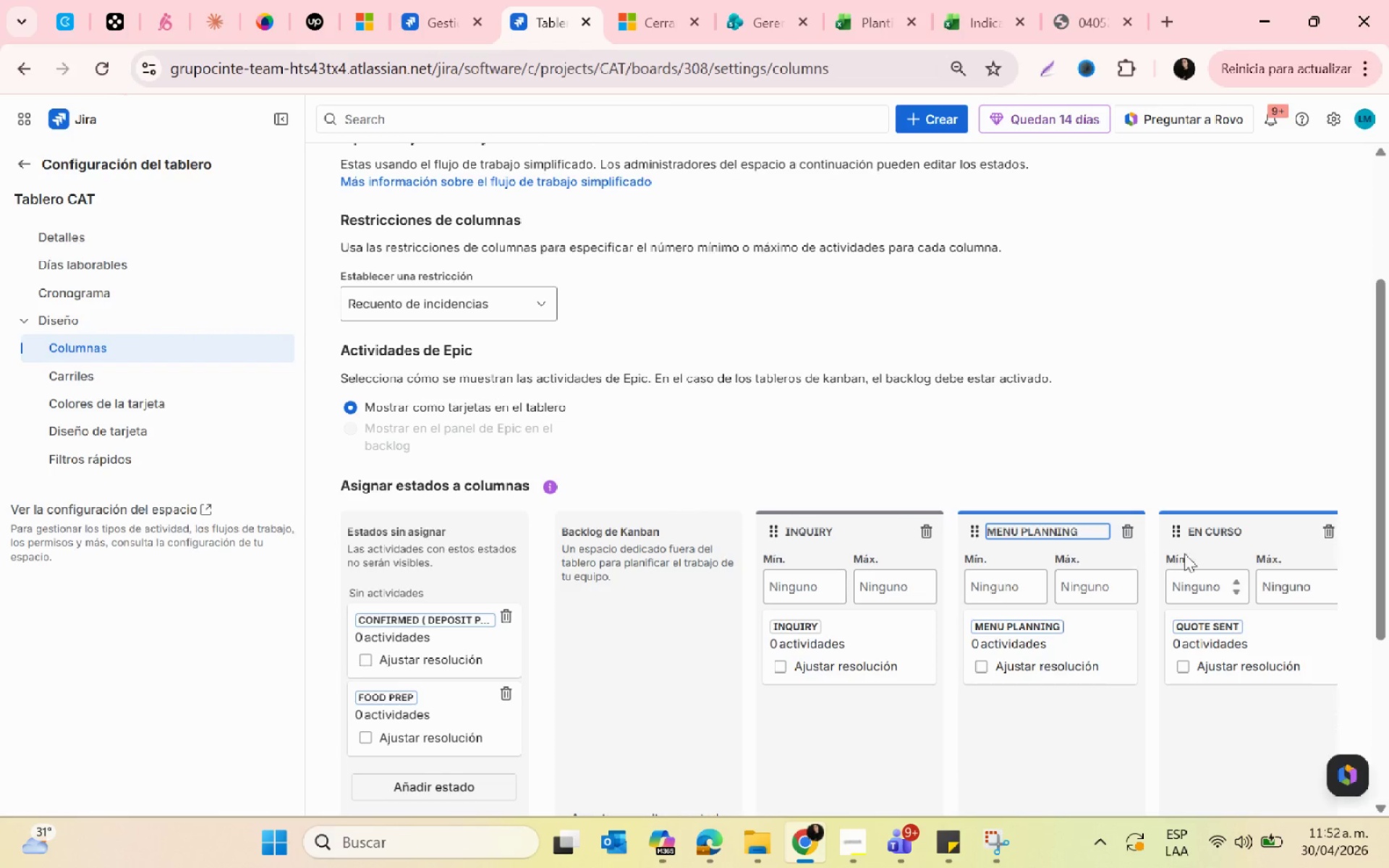 
double_click([1215, 533])
 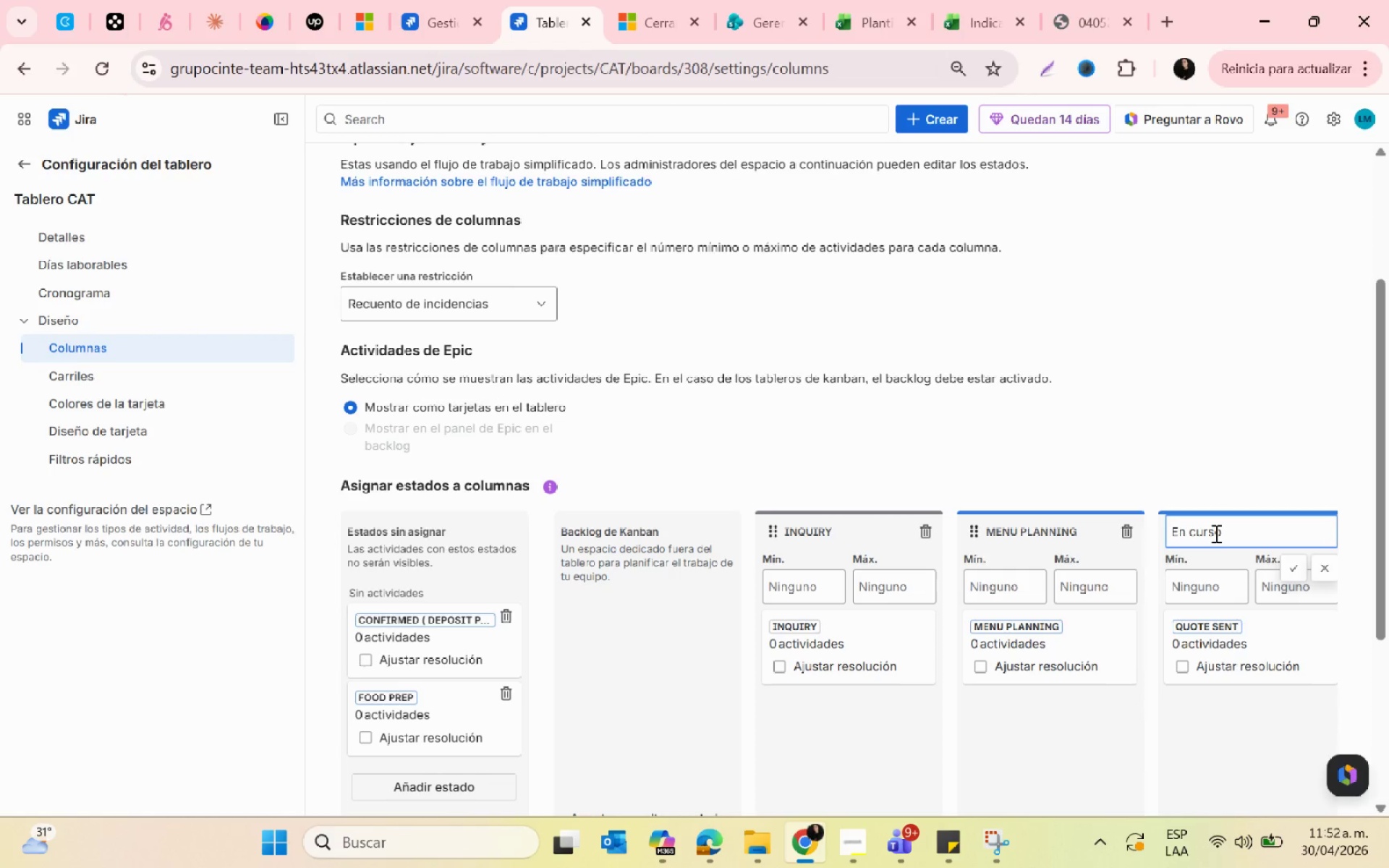 
hold_key(key=Backspace, duration=0.91)
 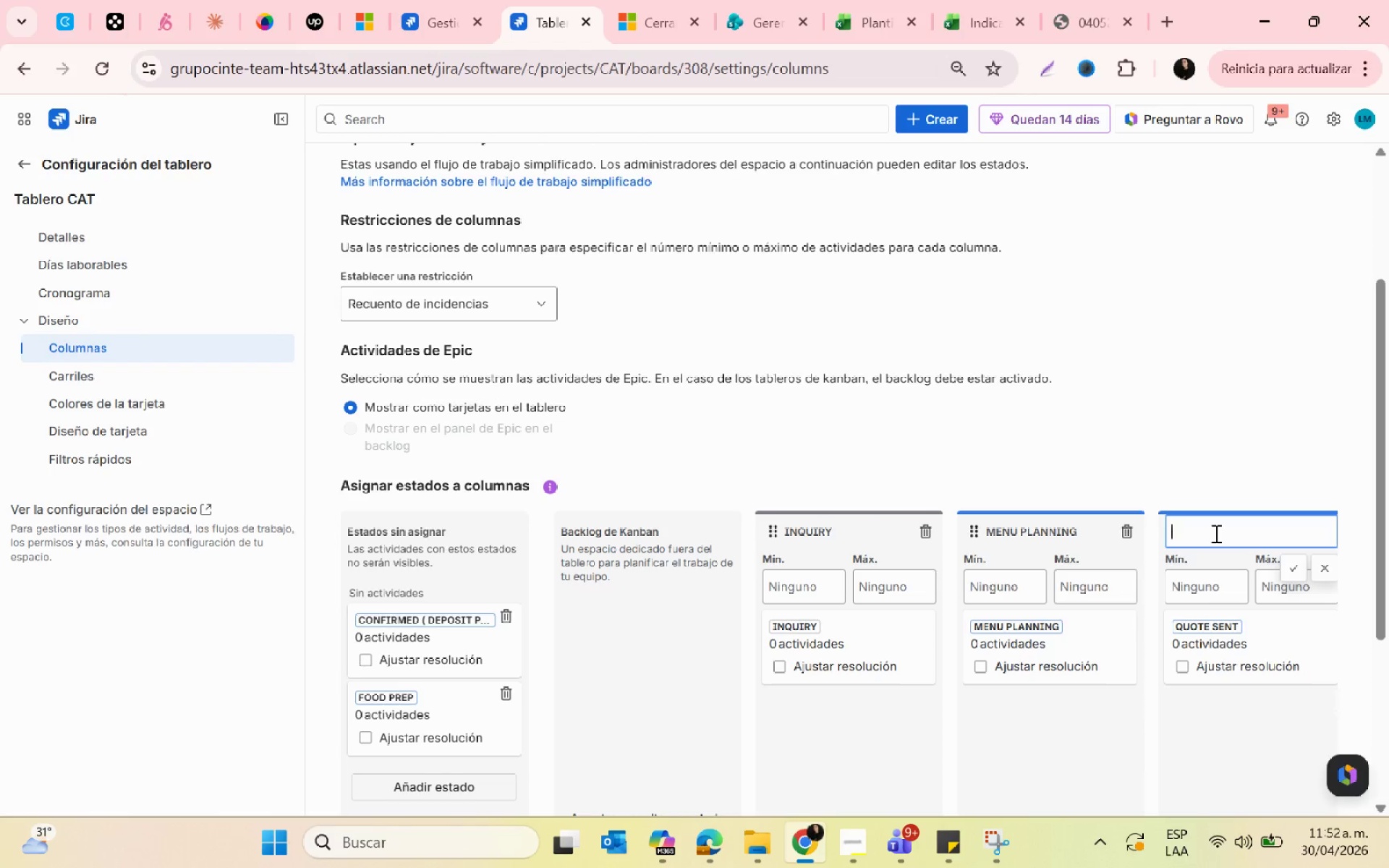 
type(Quote Senti)
key(Backspace)
 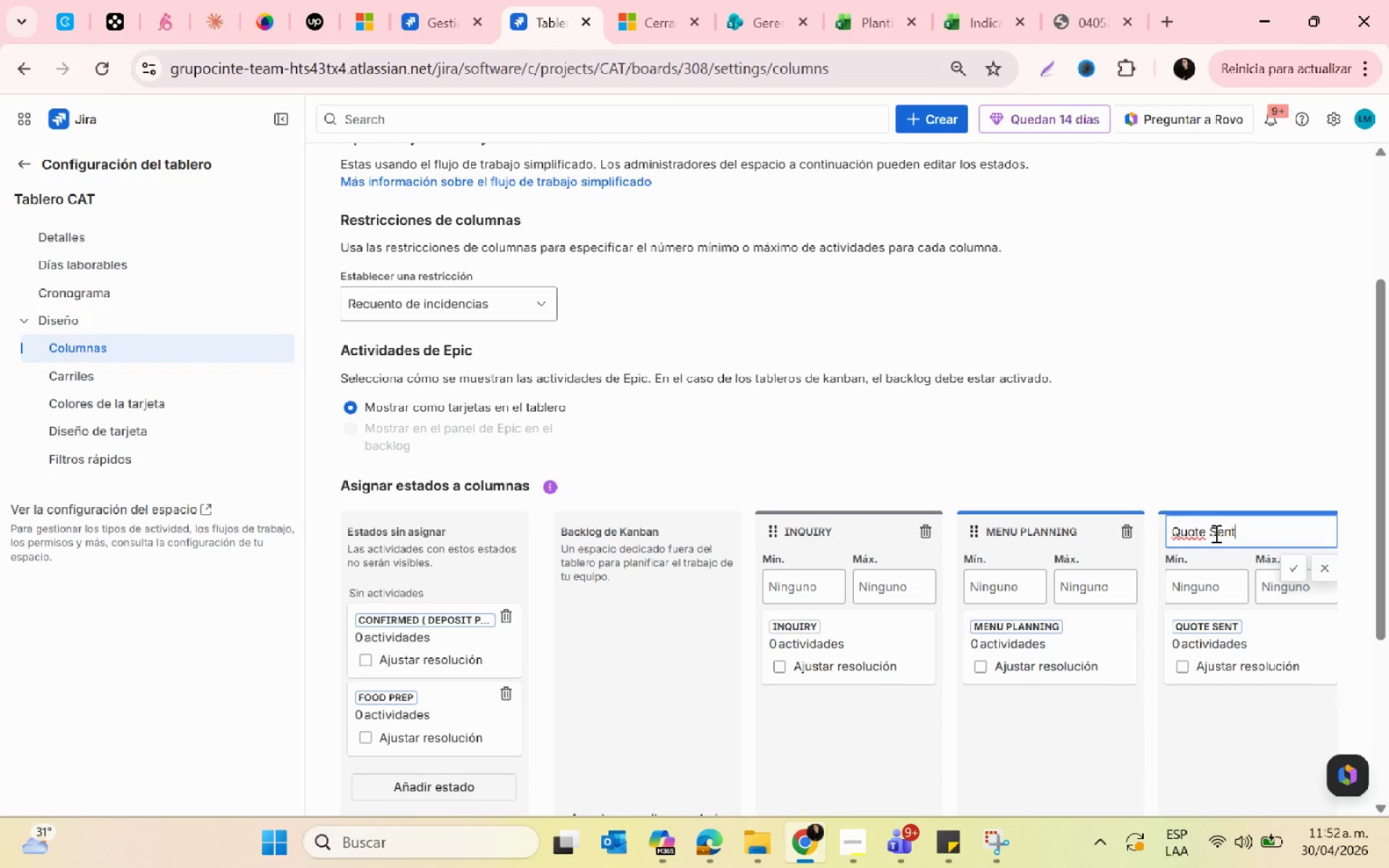 
key(Enter)
 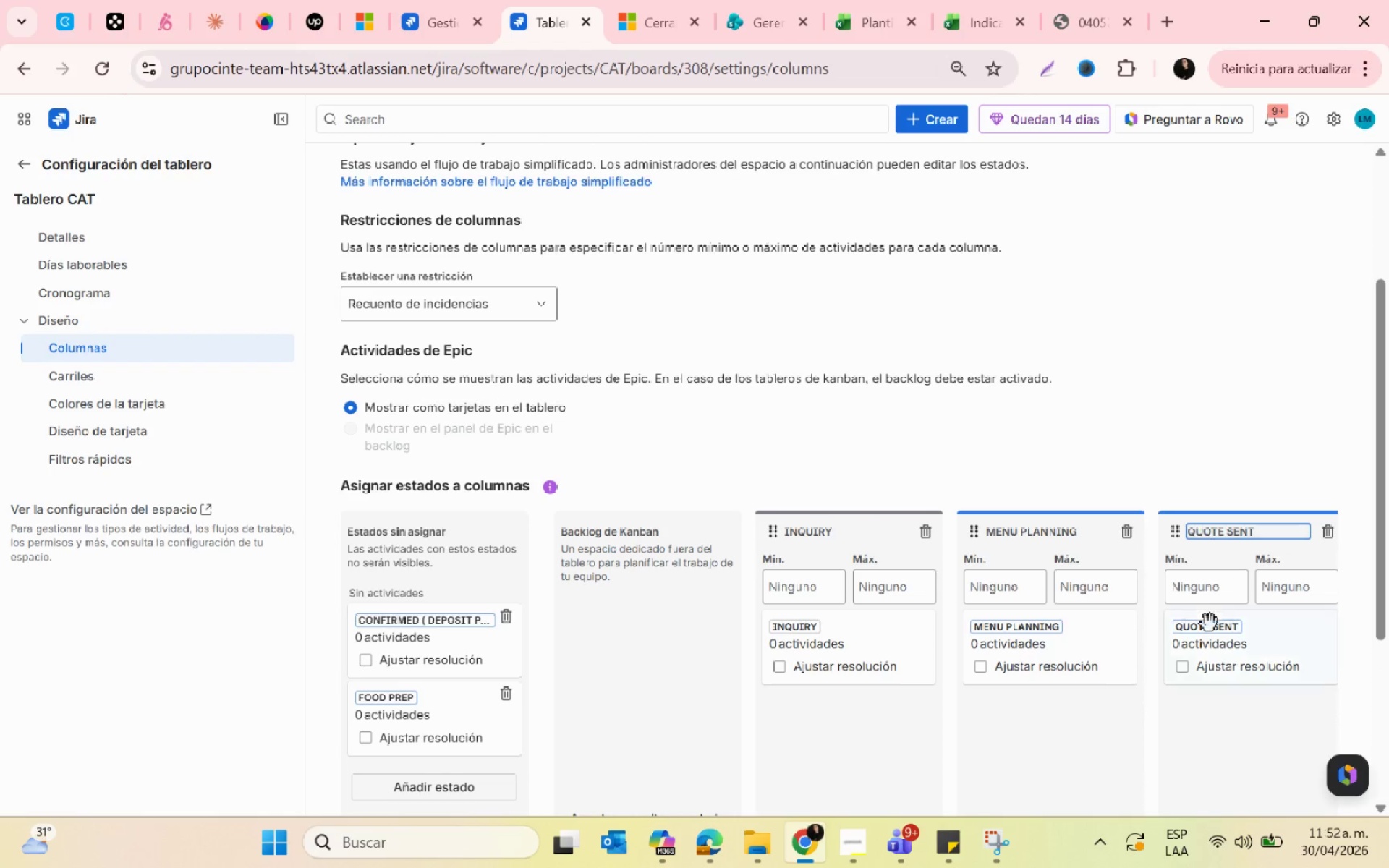 
key(Control+ControlLeft)
 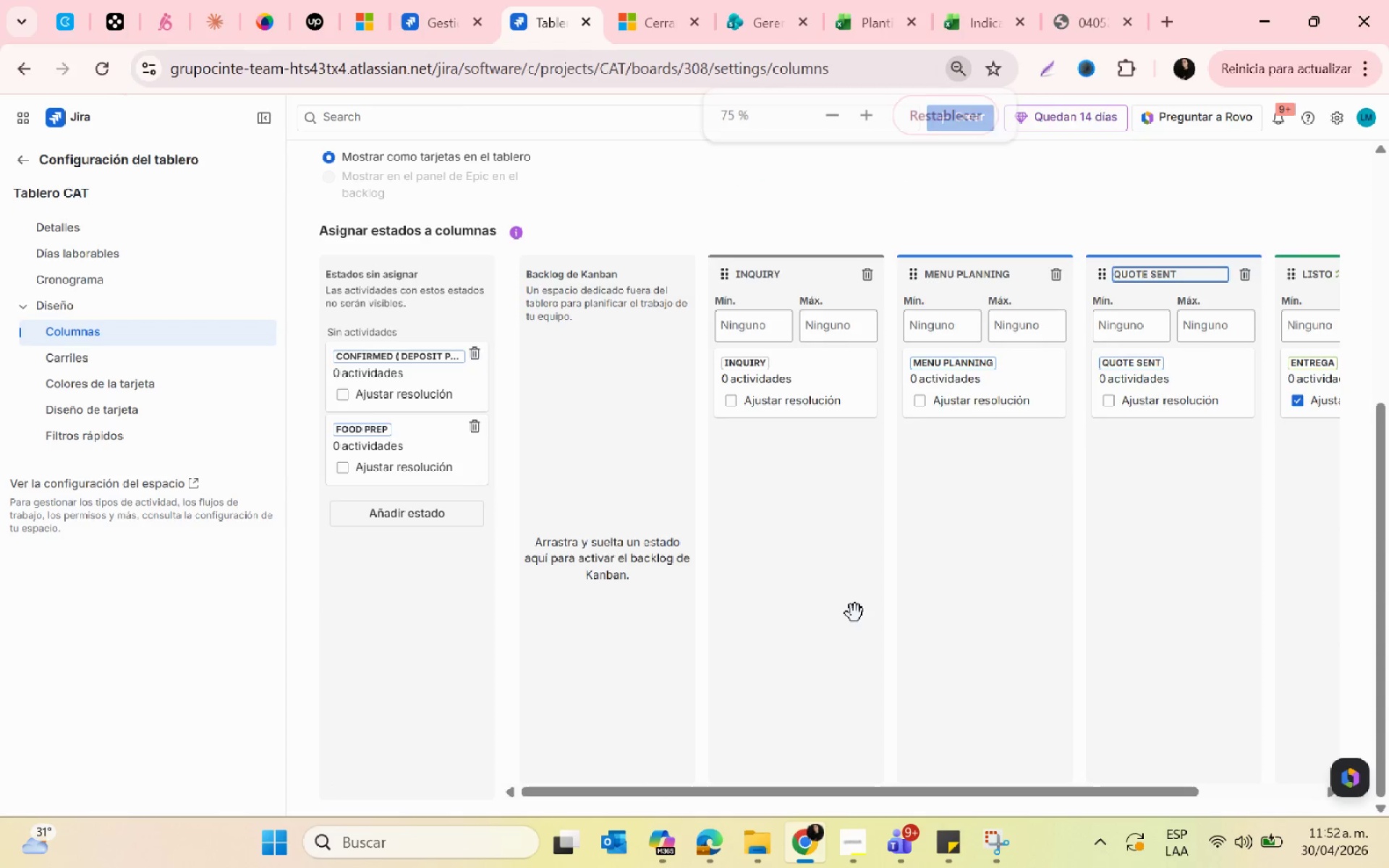 
key(Control+ControlLeft)
 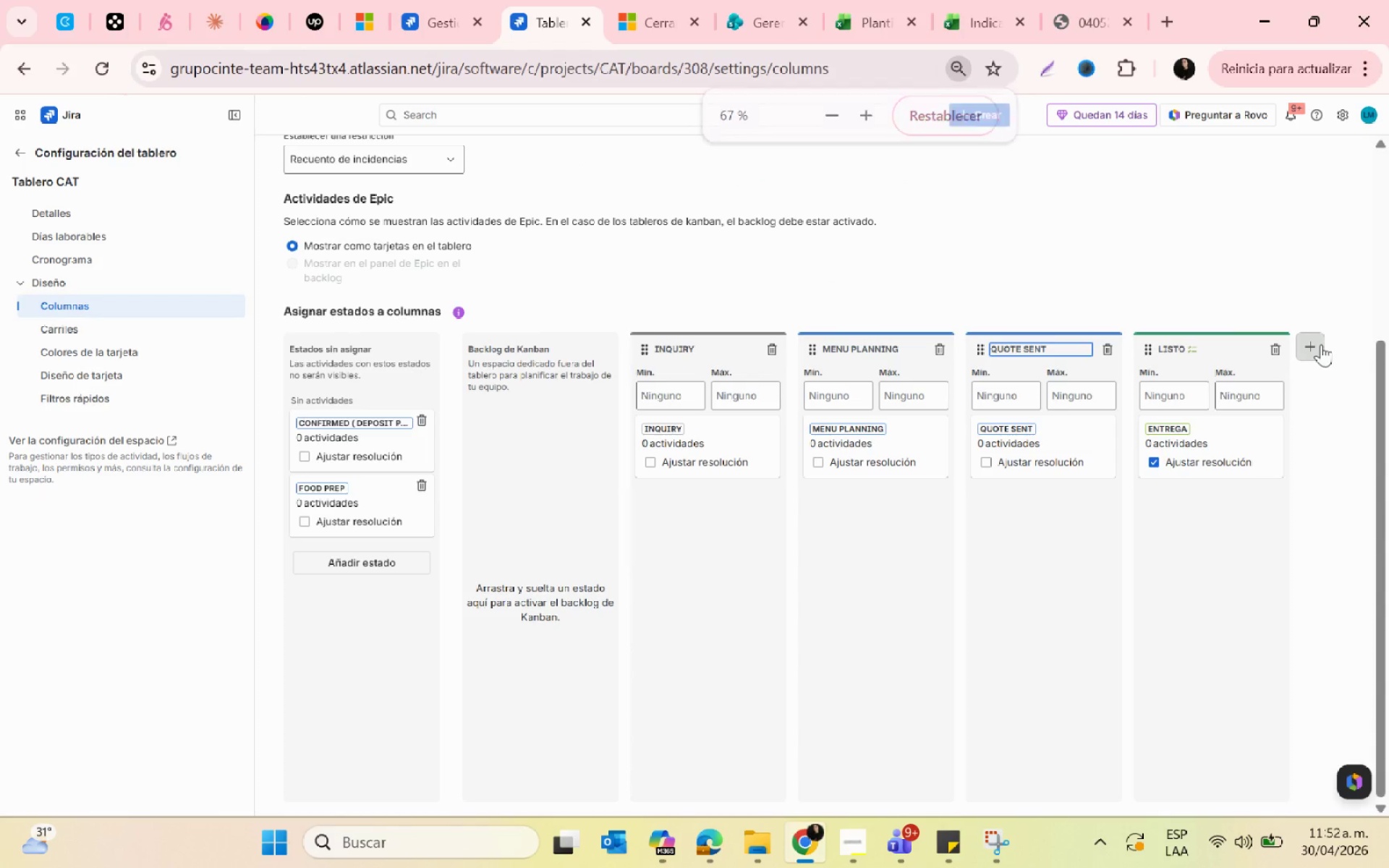 
scroll: coordinate [855, 614], scroll_direction: down, amount: 4.0
 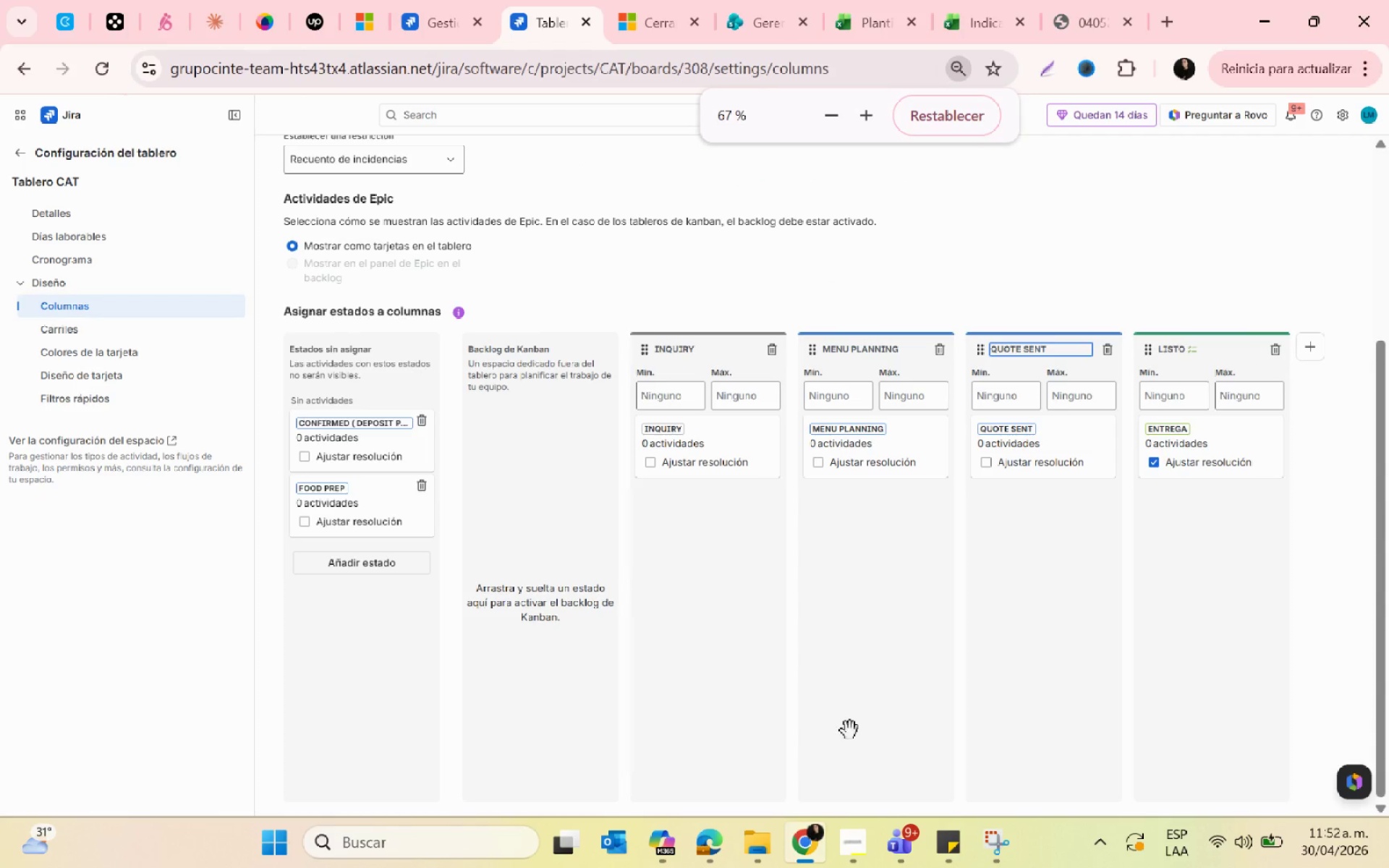 
left_click([1314, 344])
 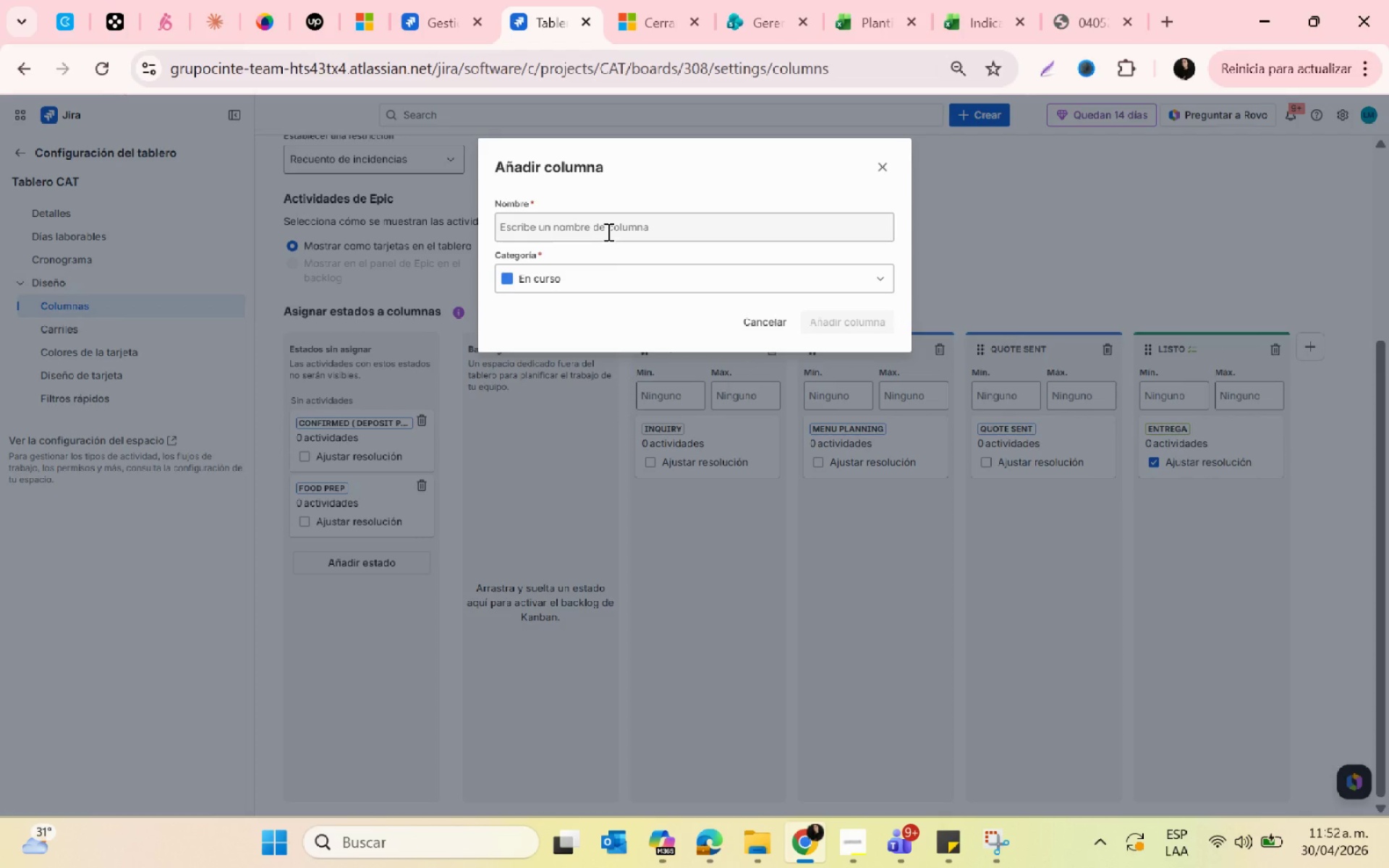 
left_click([600, 226])
 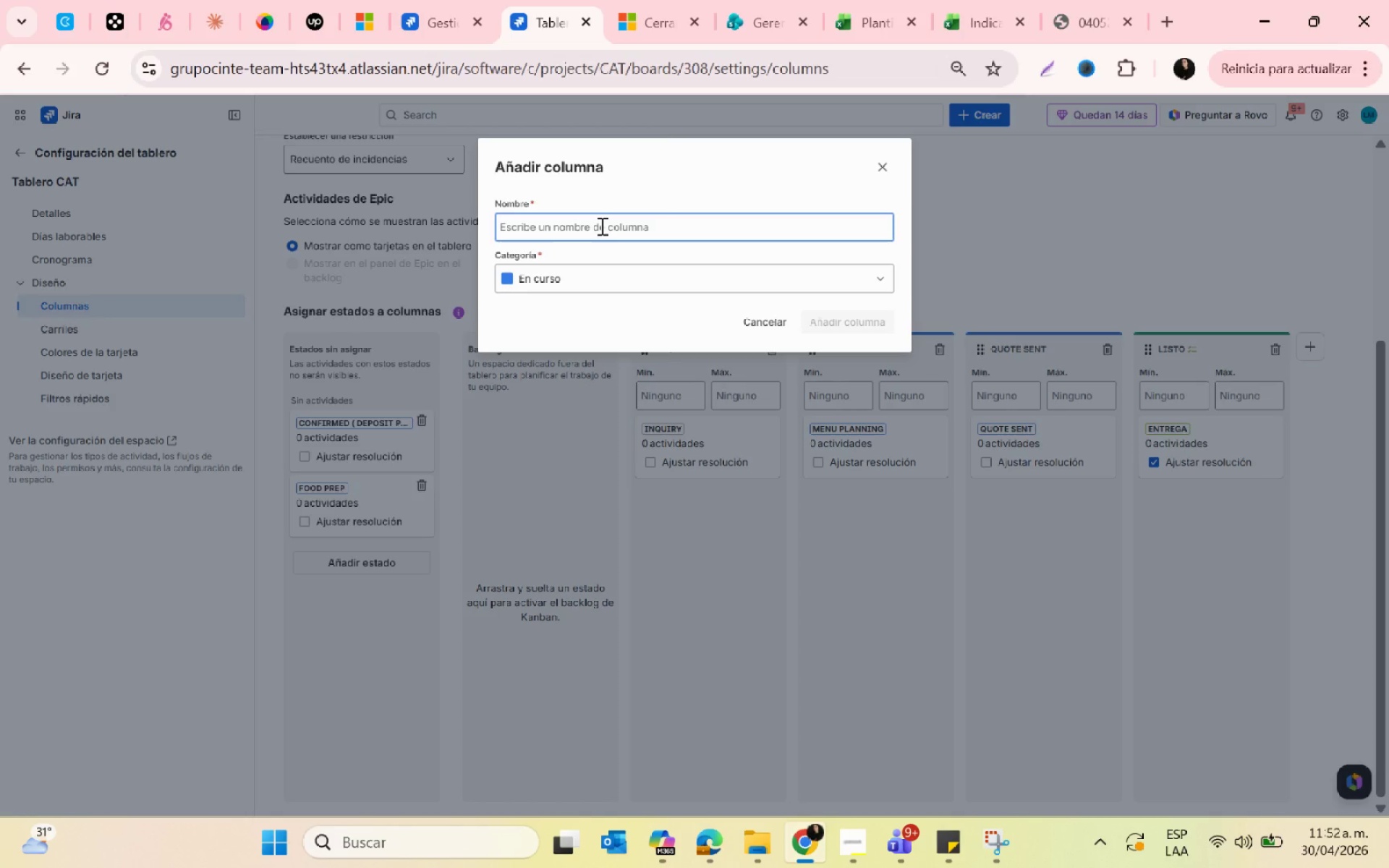 
type(Confirmed *deposit paid*)
key(Backspace)
type(-)
key(Backspace)
type(()
 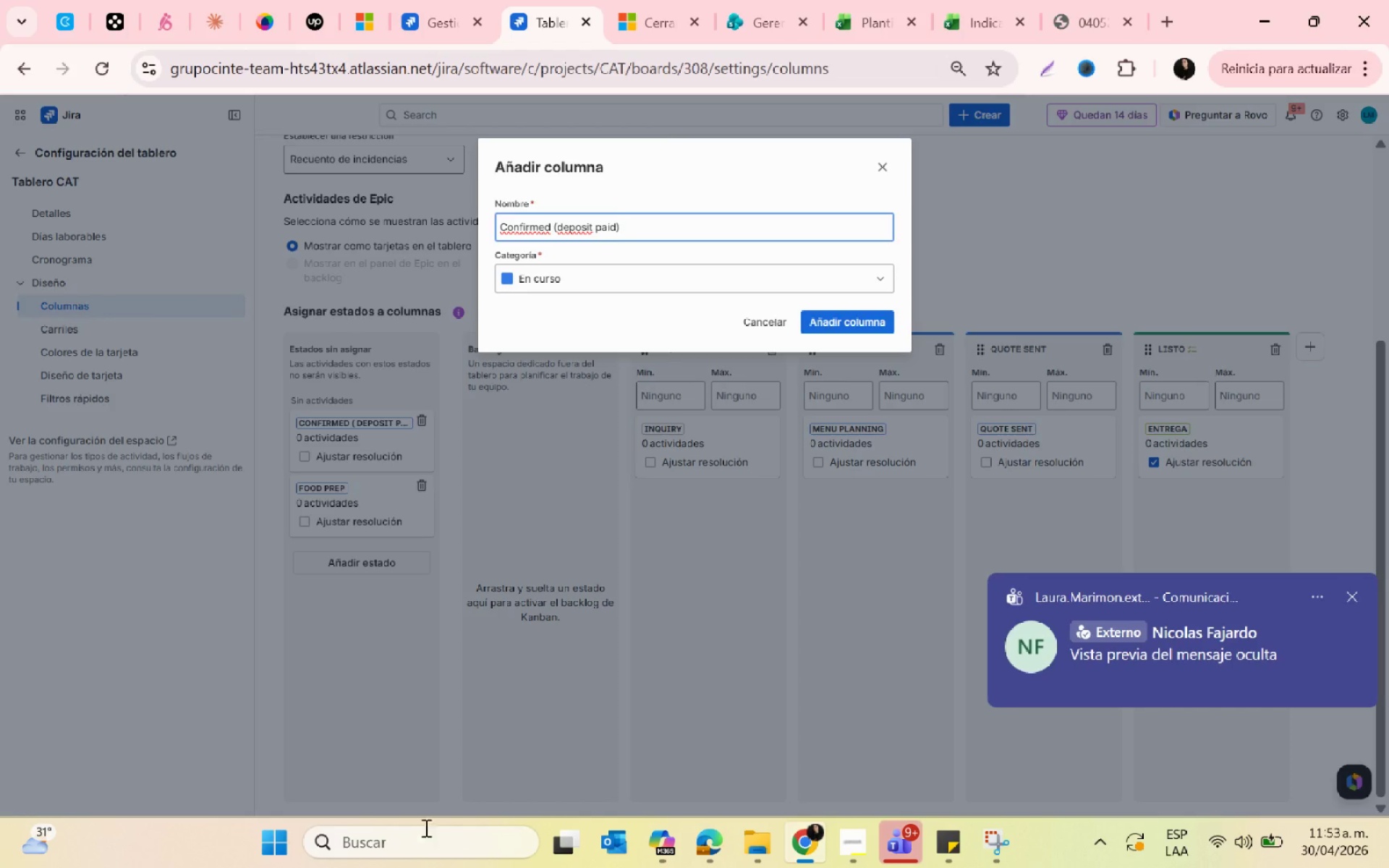 
left_click([816, 320])
 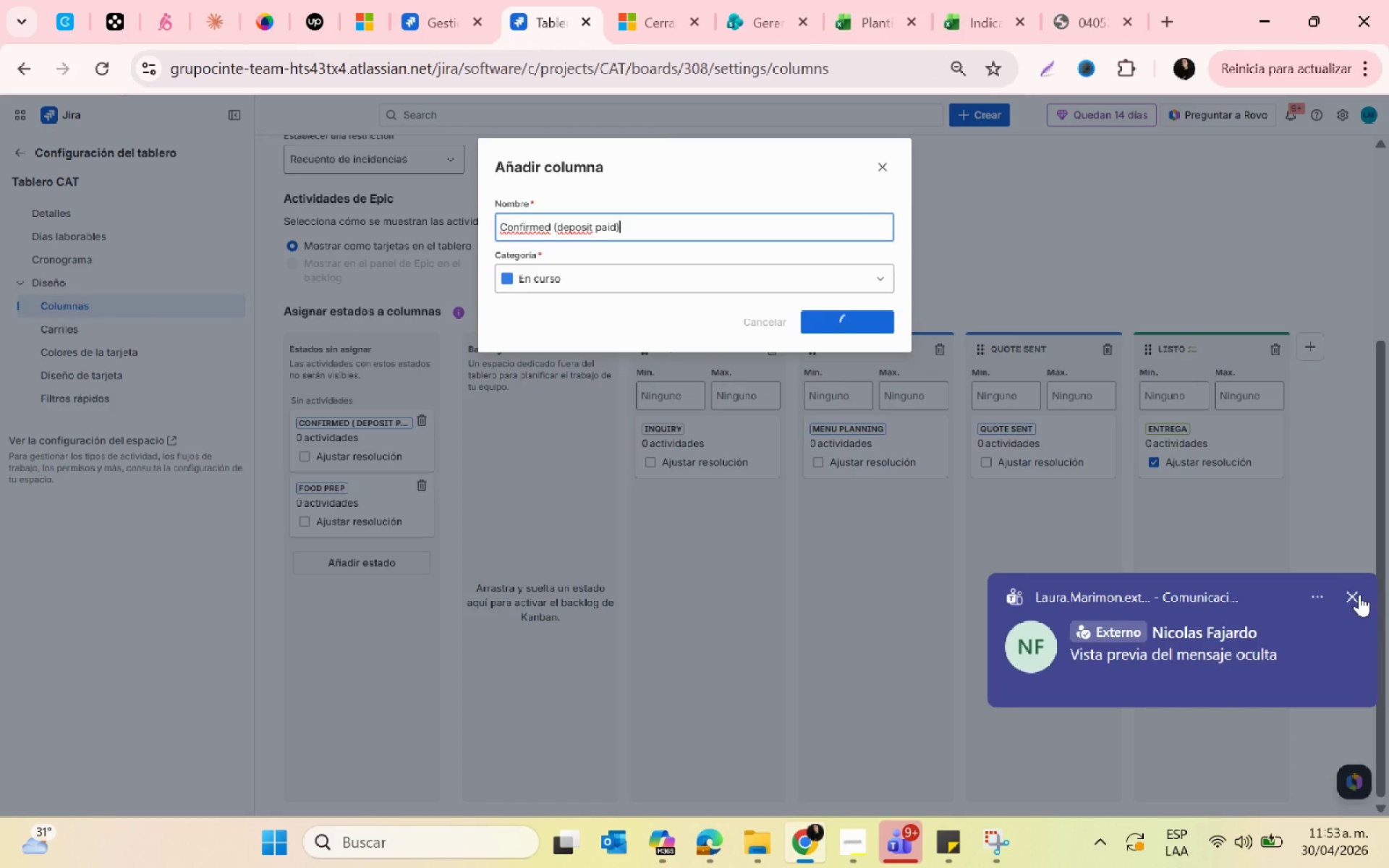 
left_click([1356, 593])
 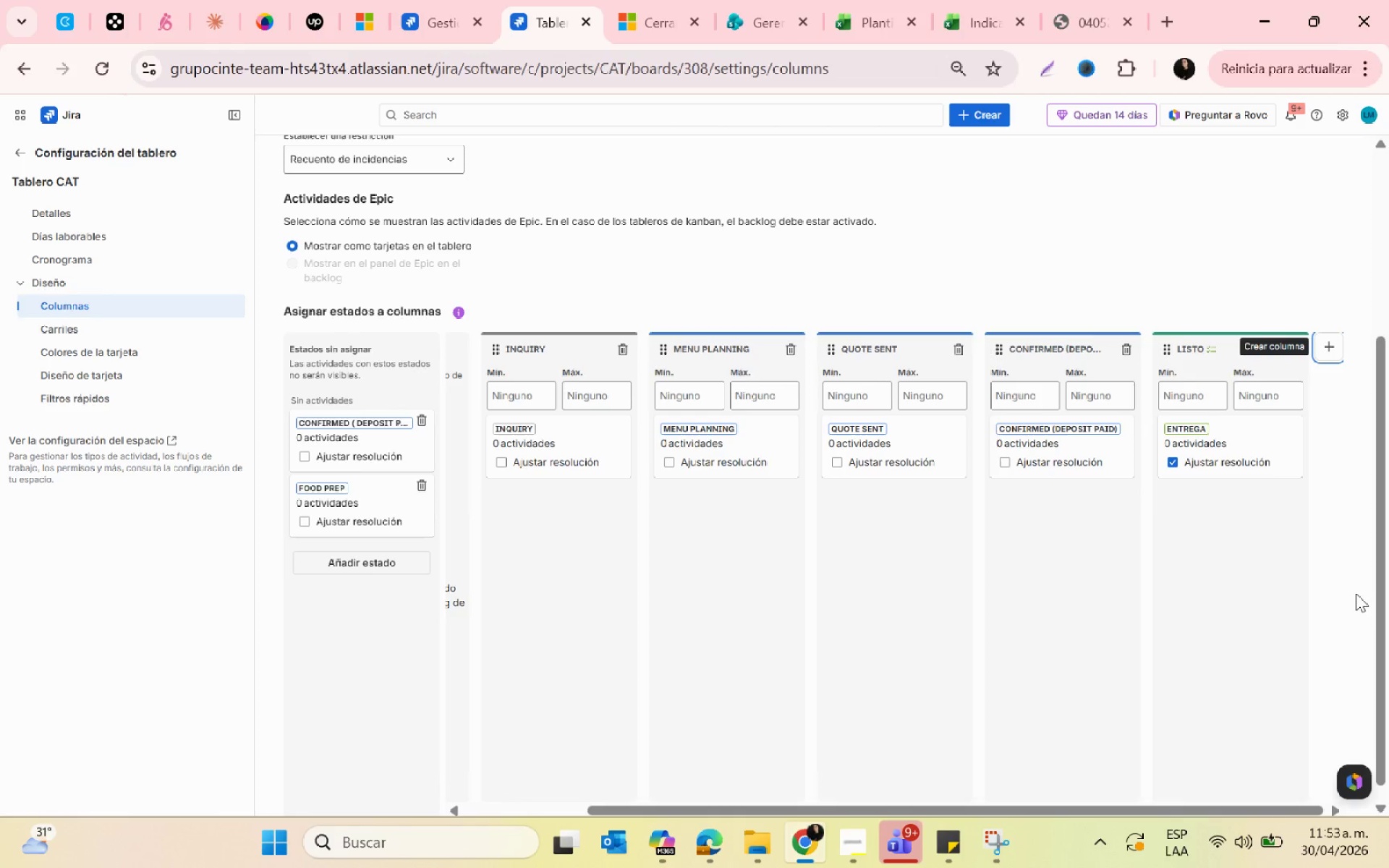 
wait(10.19)
 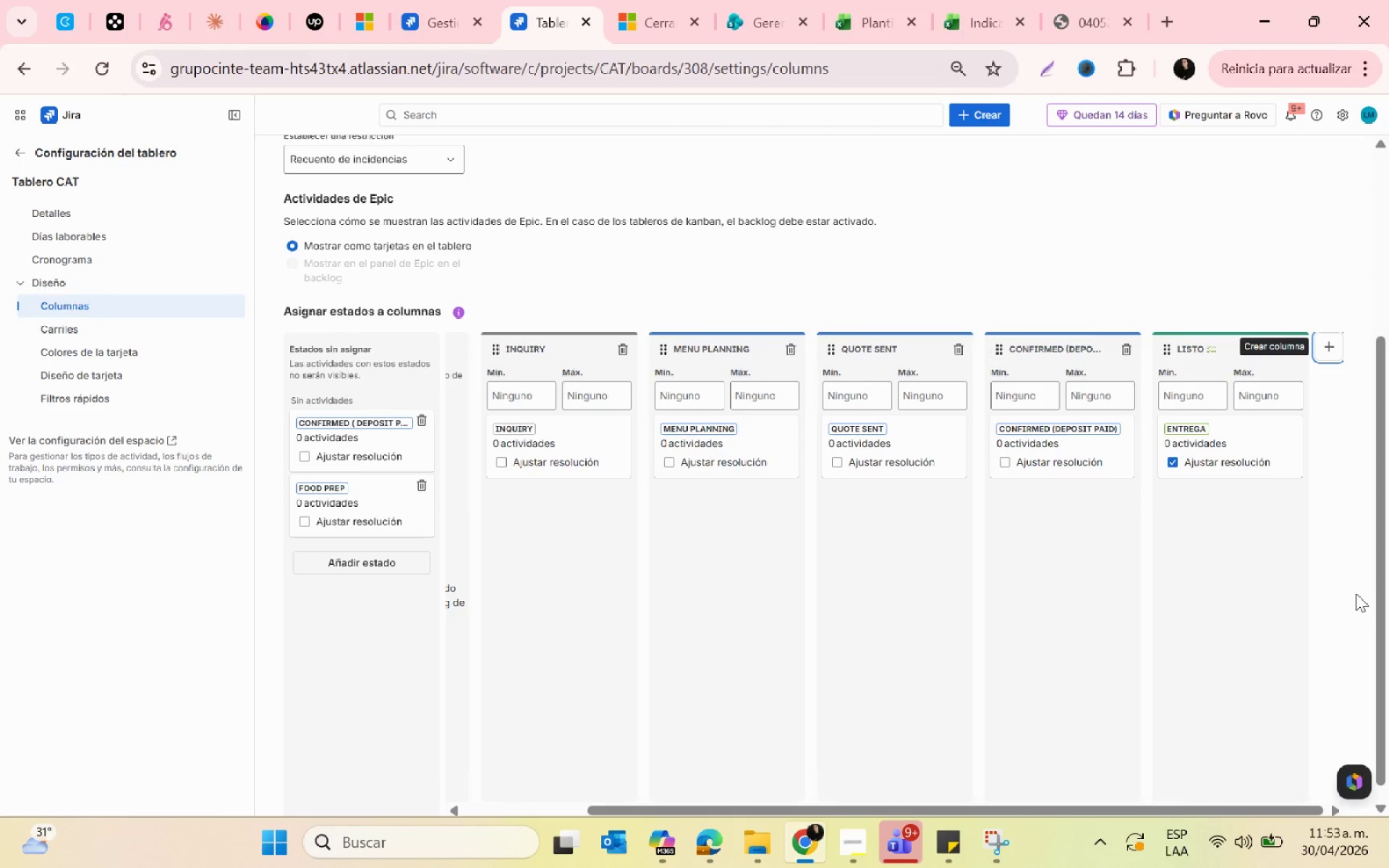 
left_click_drag(start_coordinate=[366, 440], to_coordinate=[1087, 419])
 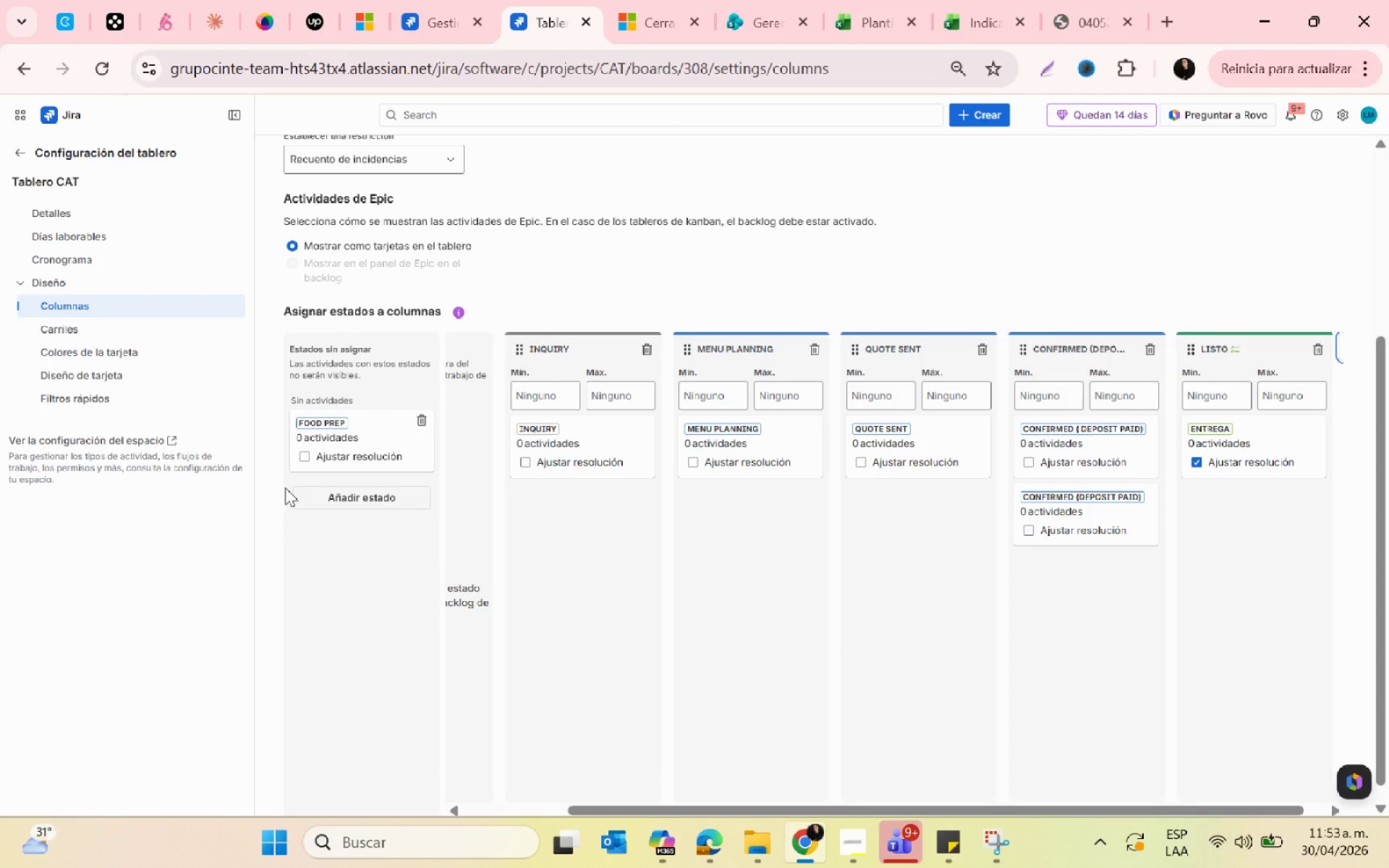 
wait(8.45)
 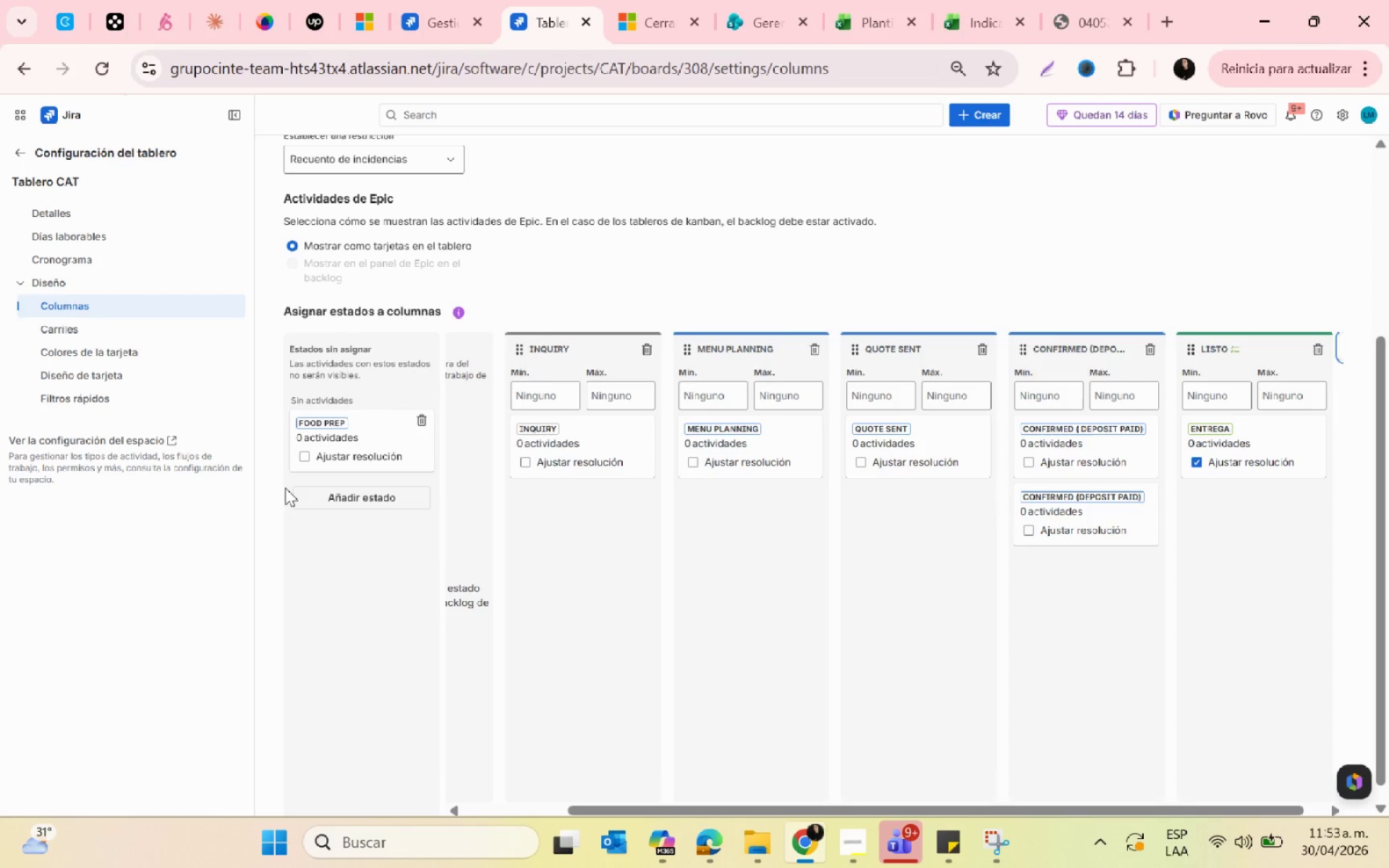 
left_click_drag(start_coordinate=[960, 808], to_coordinate=[1118, 797])
 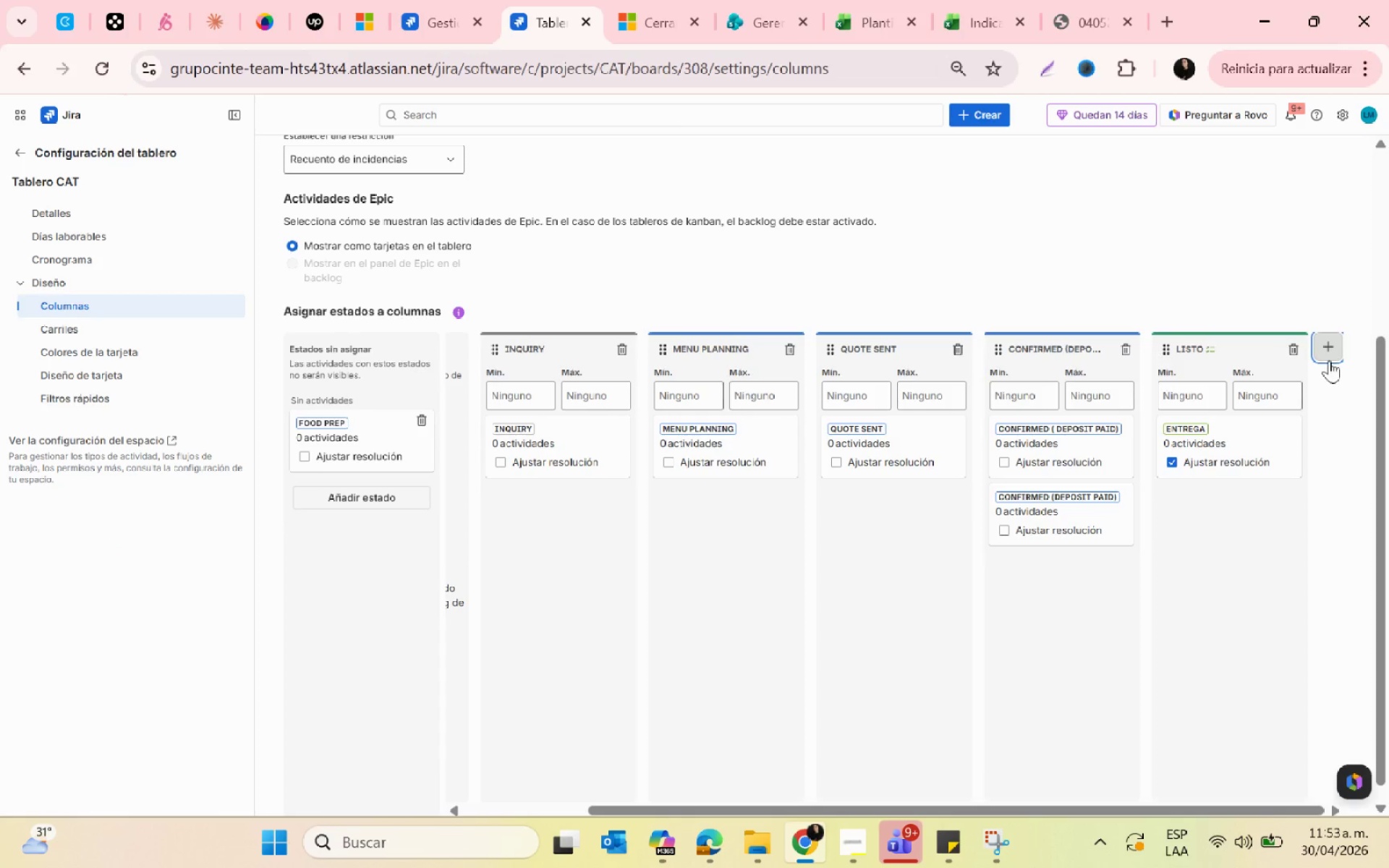 
left_click([1329, 352])
 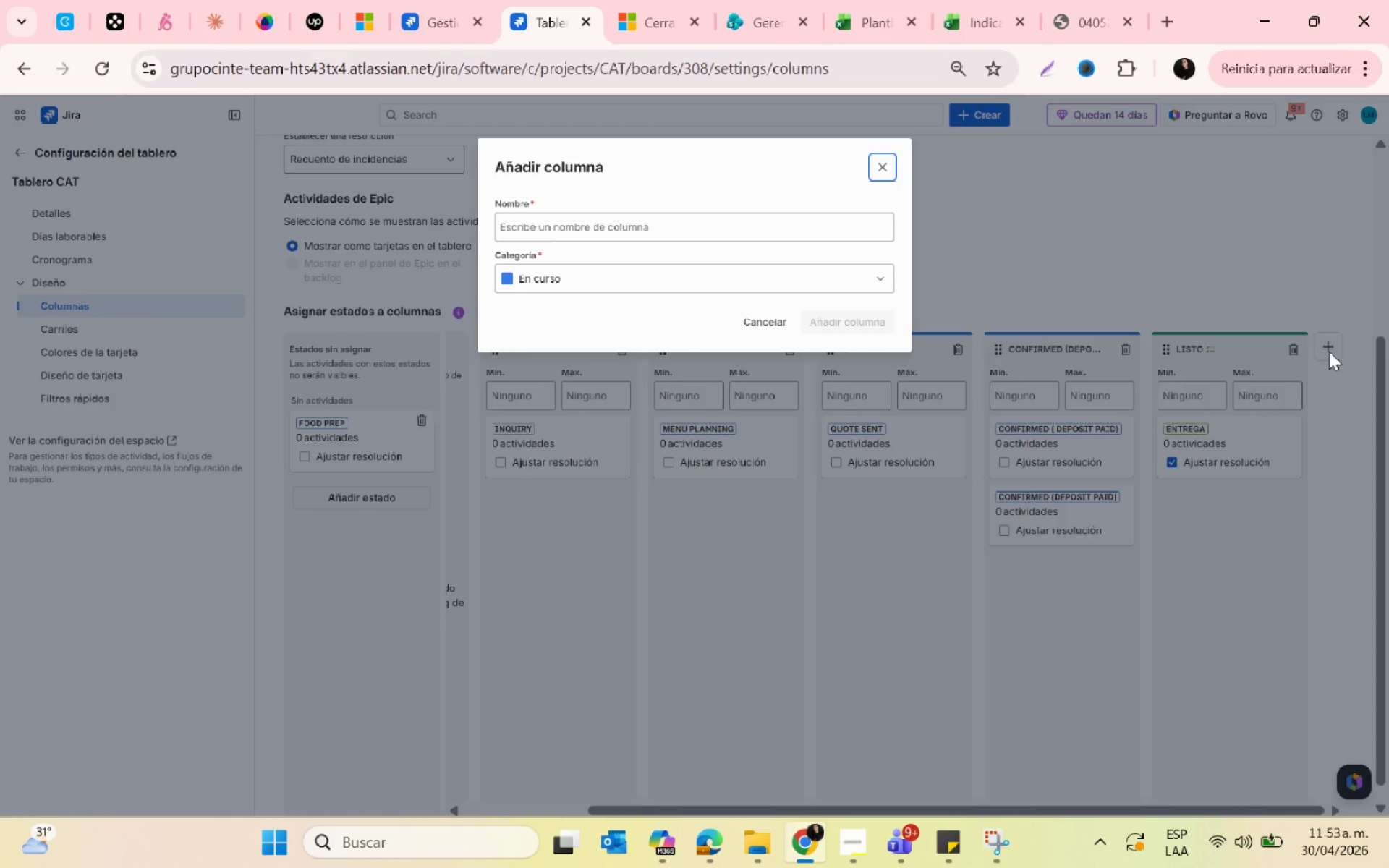 
wait(14.2)
 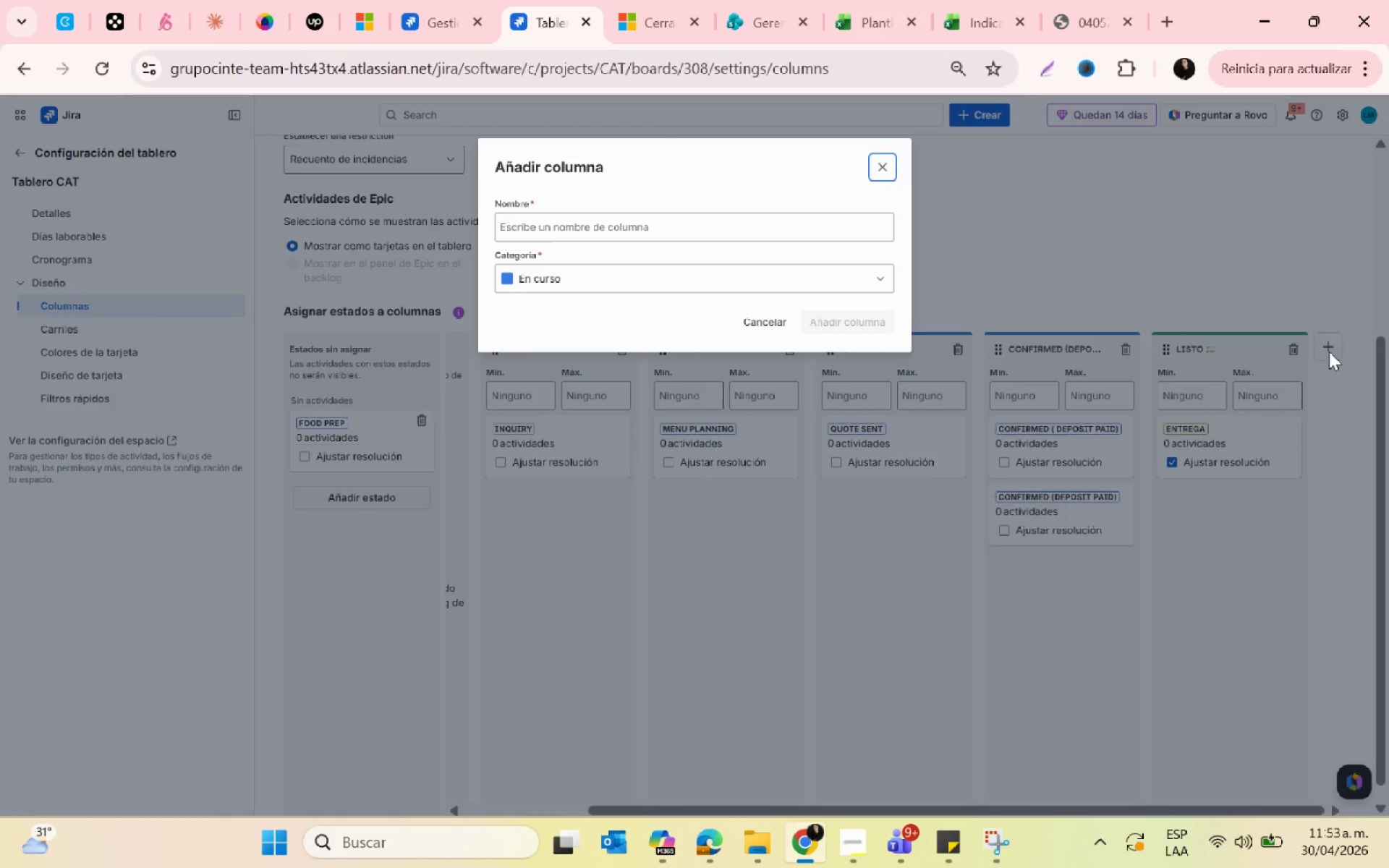 
left_click([752, 219])
 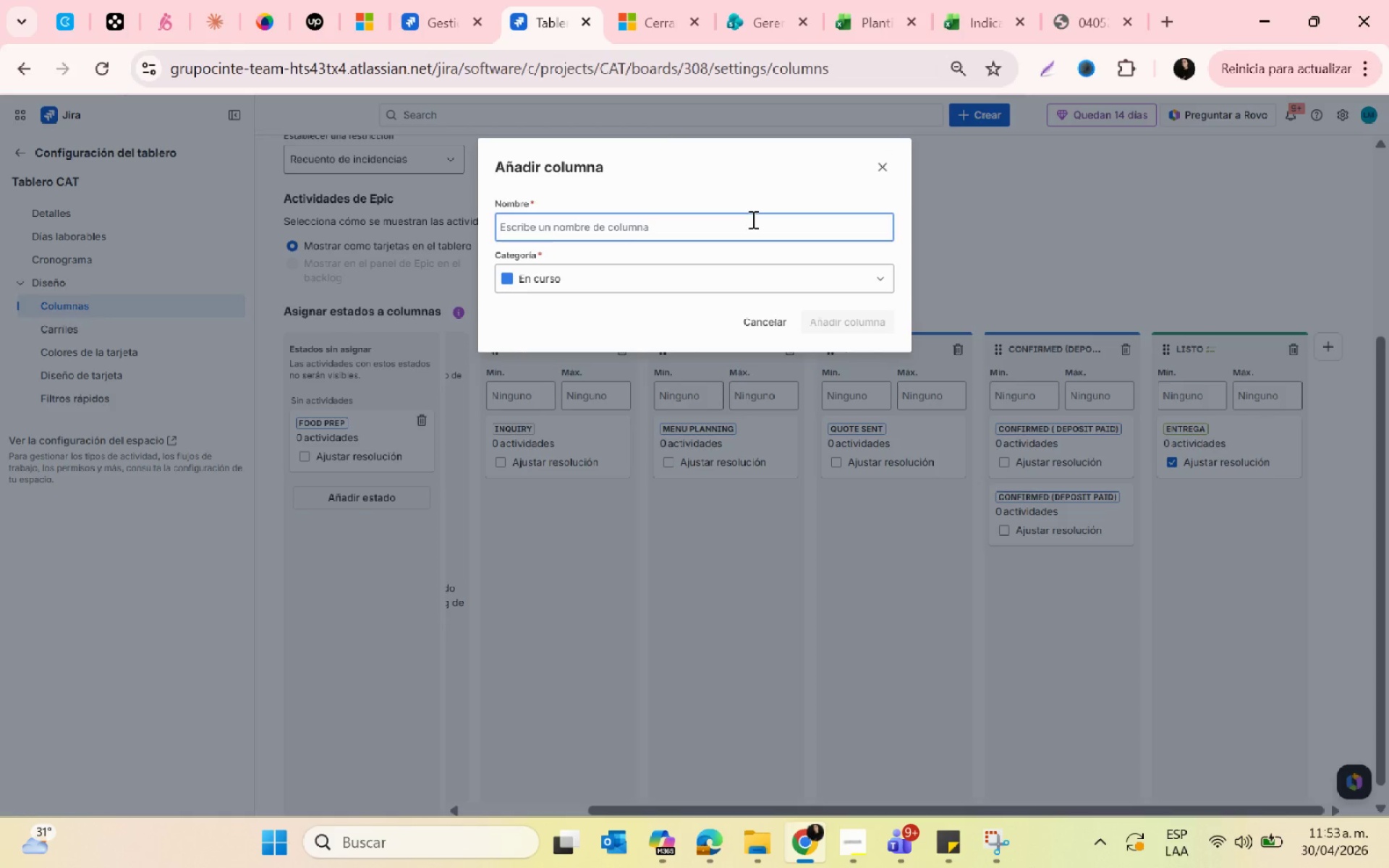 
type(Foof )
key(Backspace)
key(Backspace)
type(d Pred)
 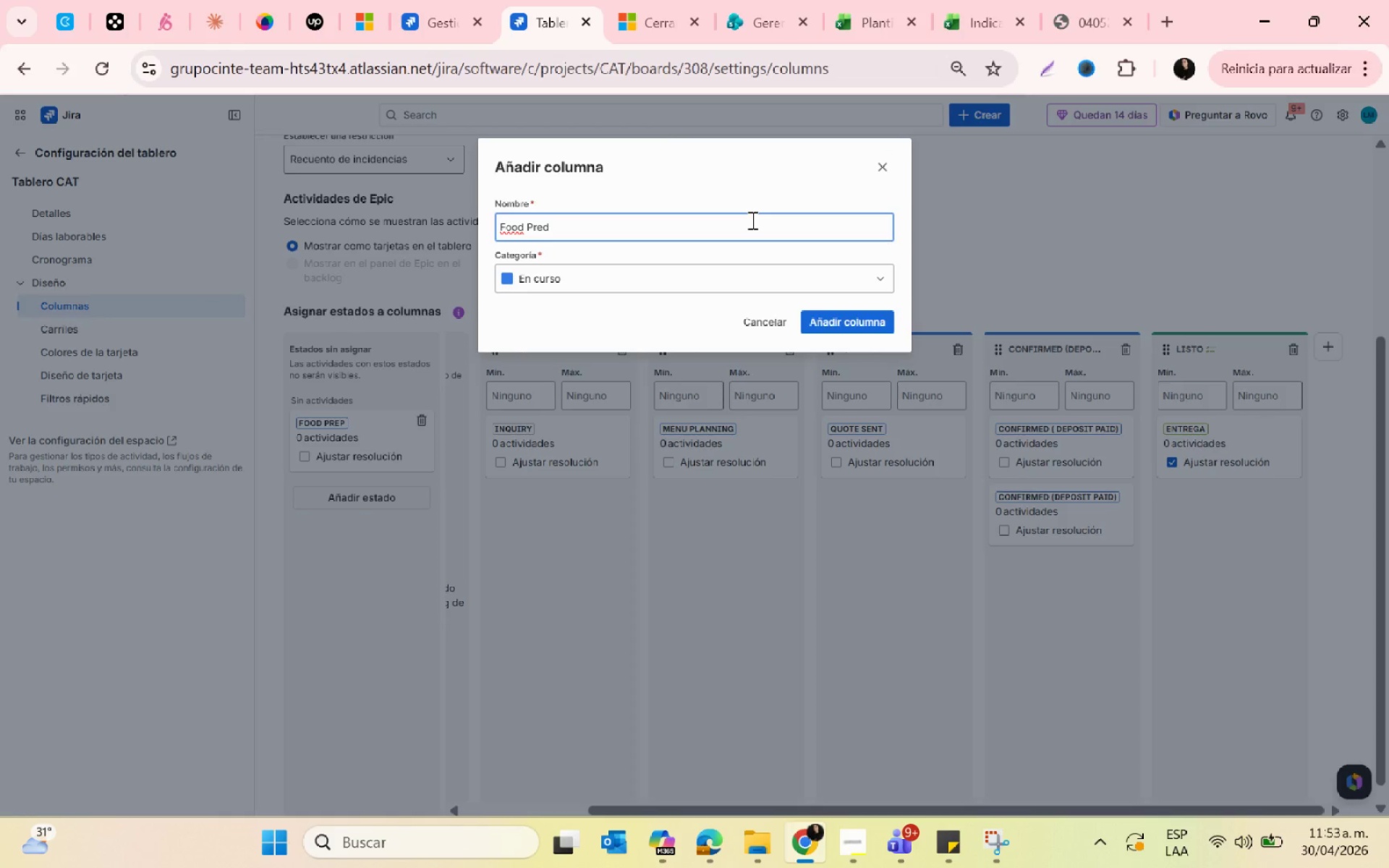 
left_click([731, 283])
 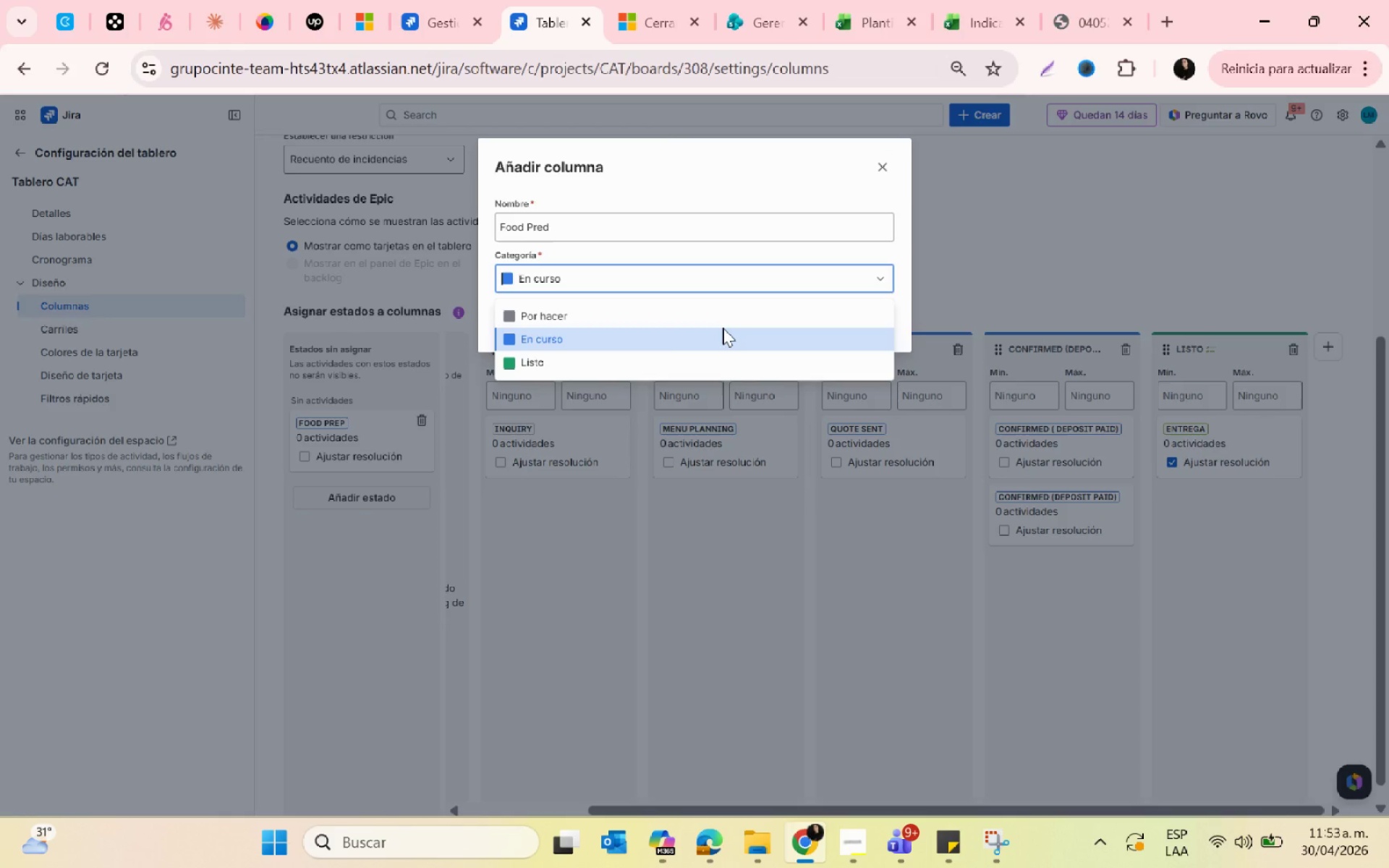 
left_click([723, 328])
 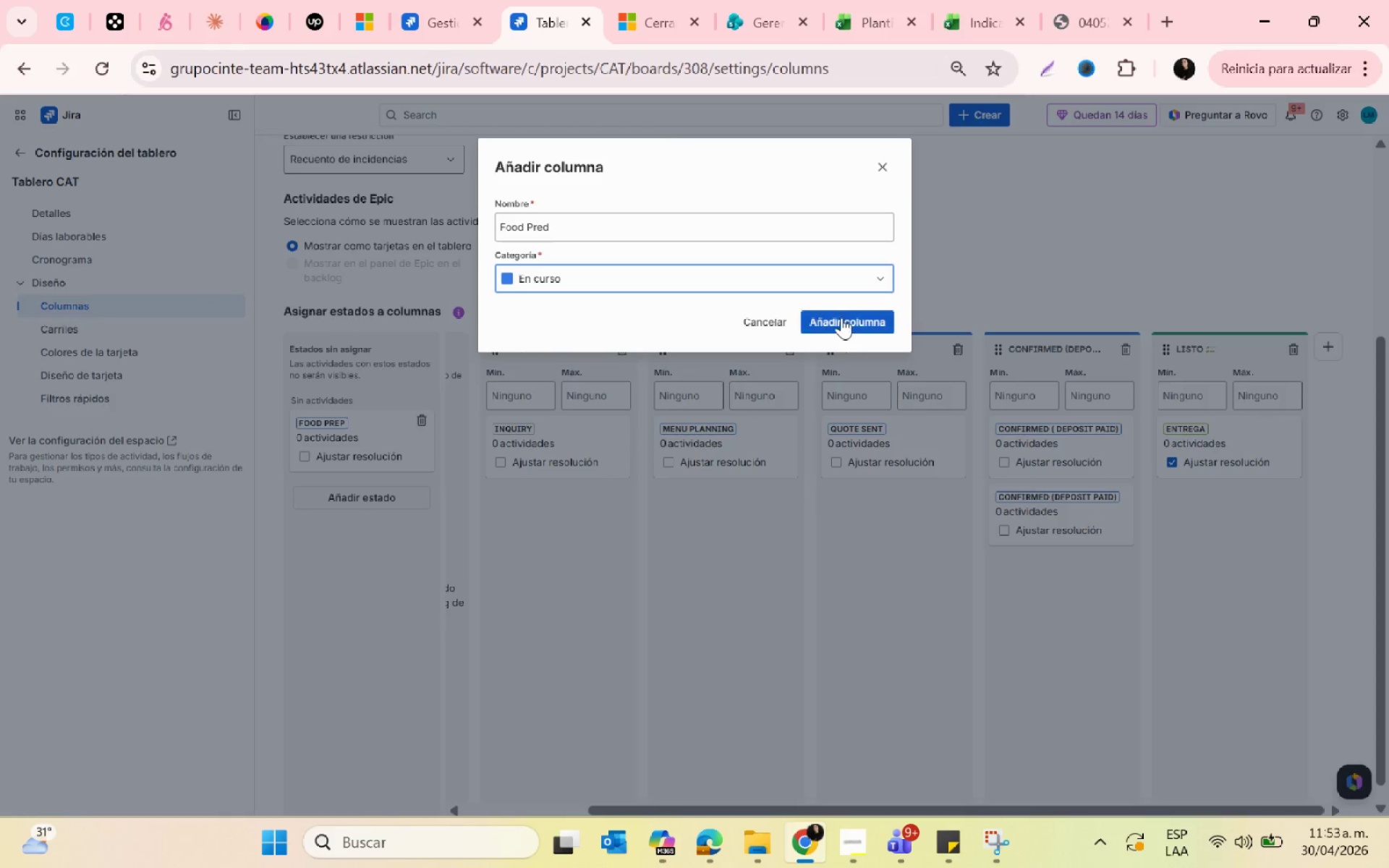 
left_click([841, 317])
 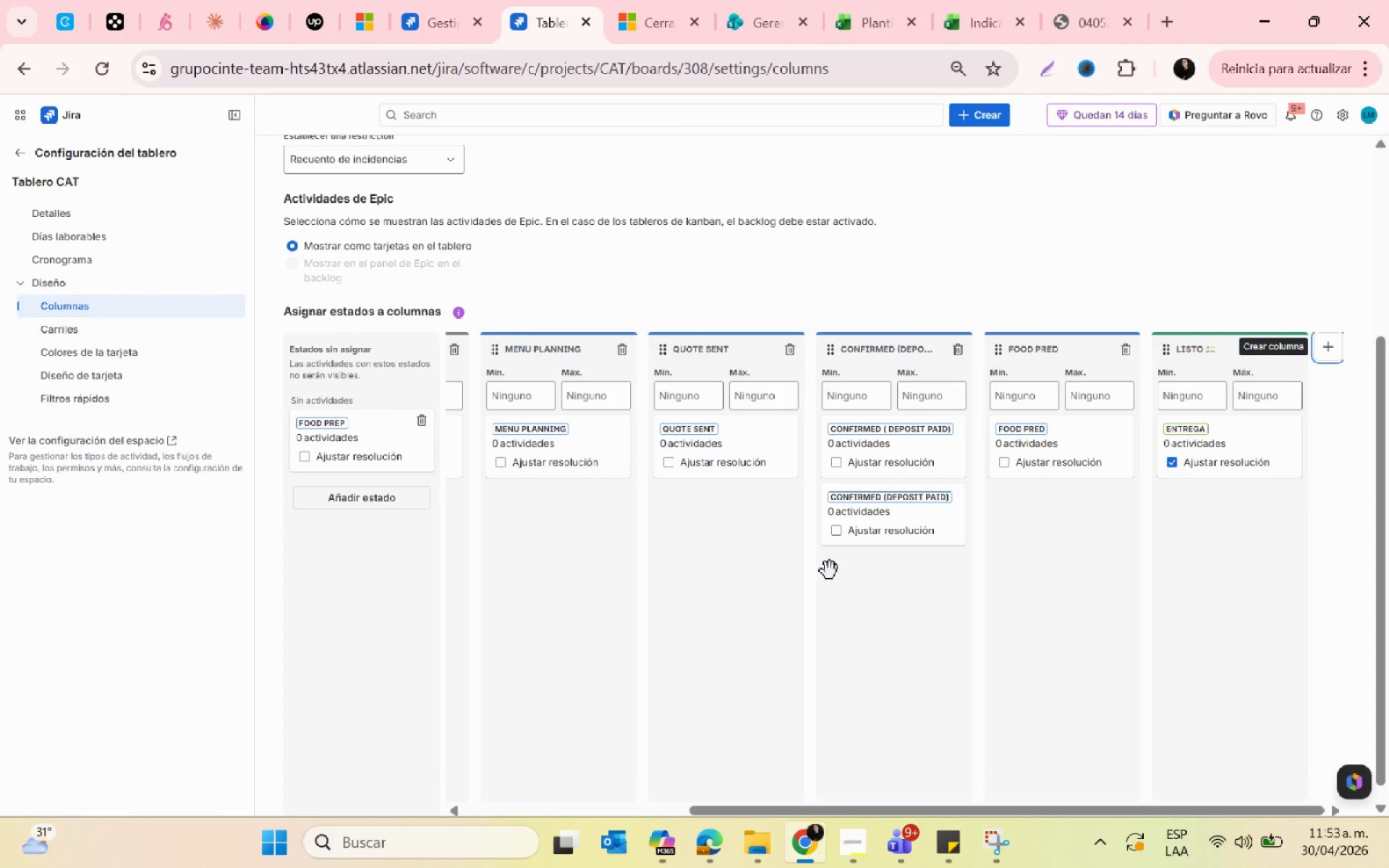 
left_click_drag(start_coordinate=[381, 433], to_coordinate=[1133, 410])
 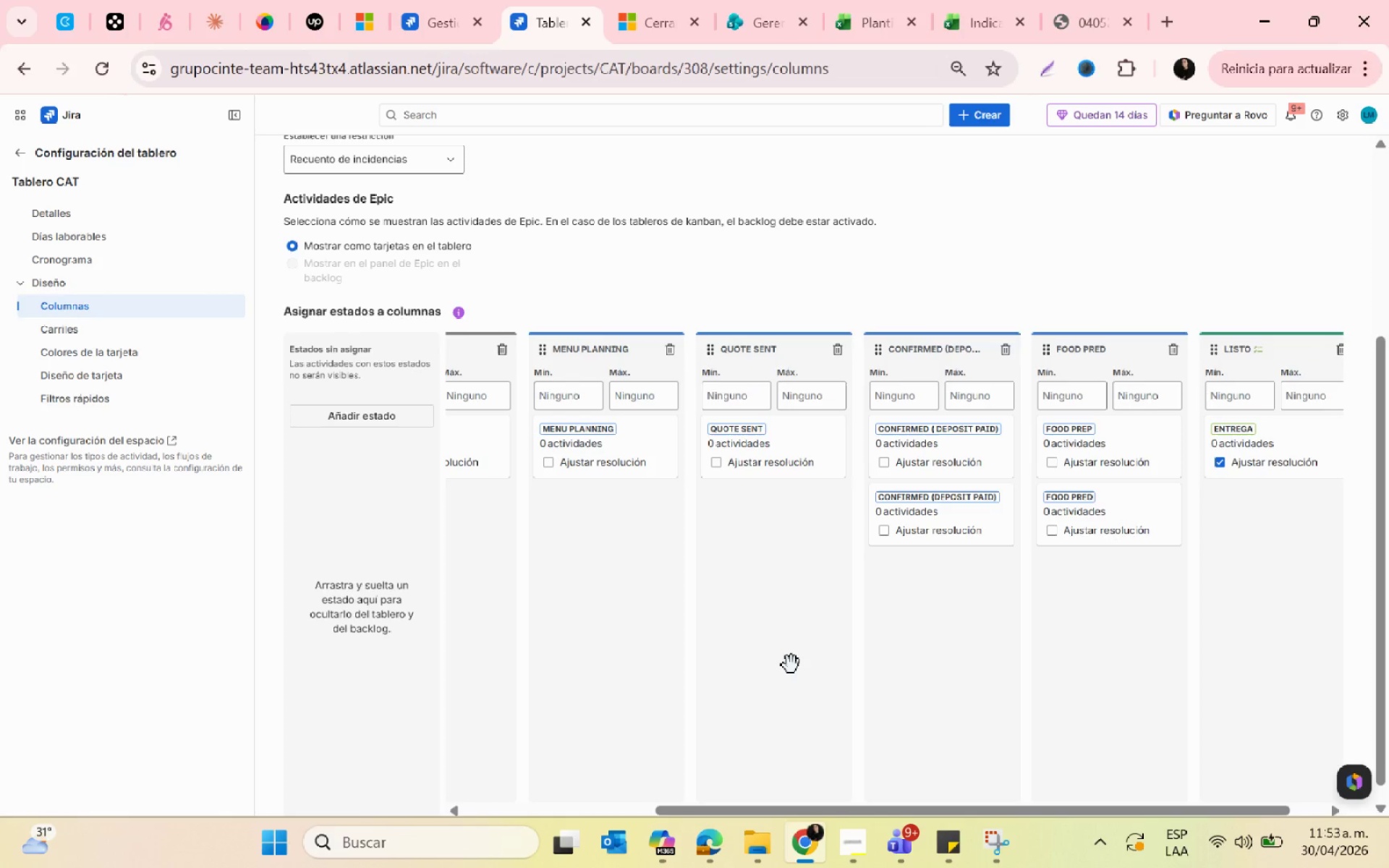 
key(Control+ControlLeft)
 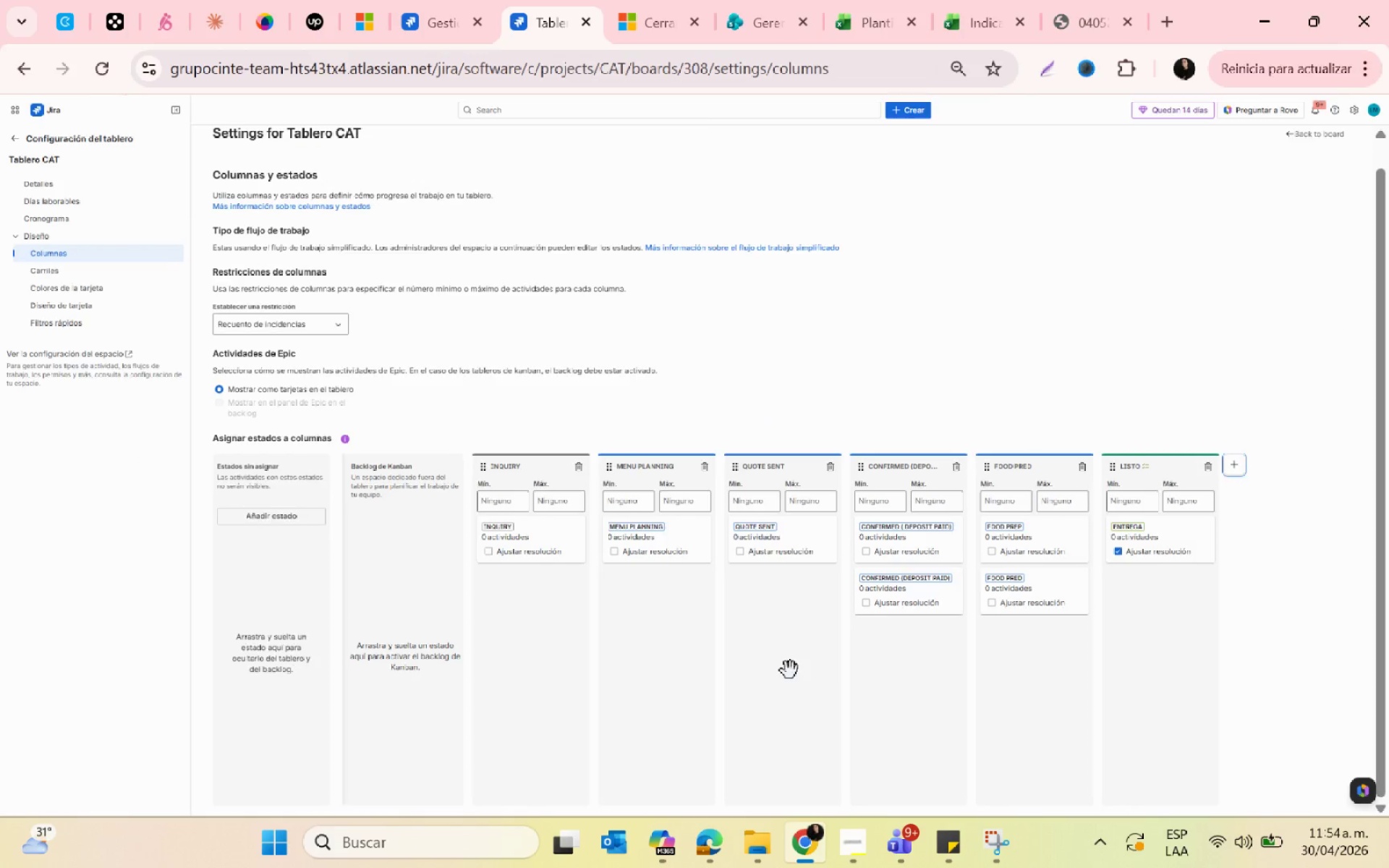 
scroll: coordinate [790, 671], scroll_direction: down, amount: 2.0
 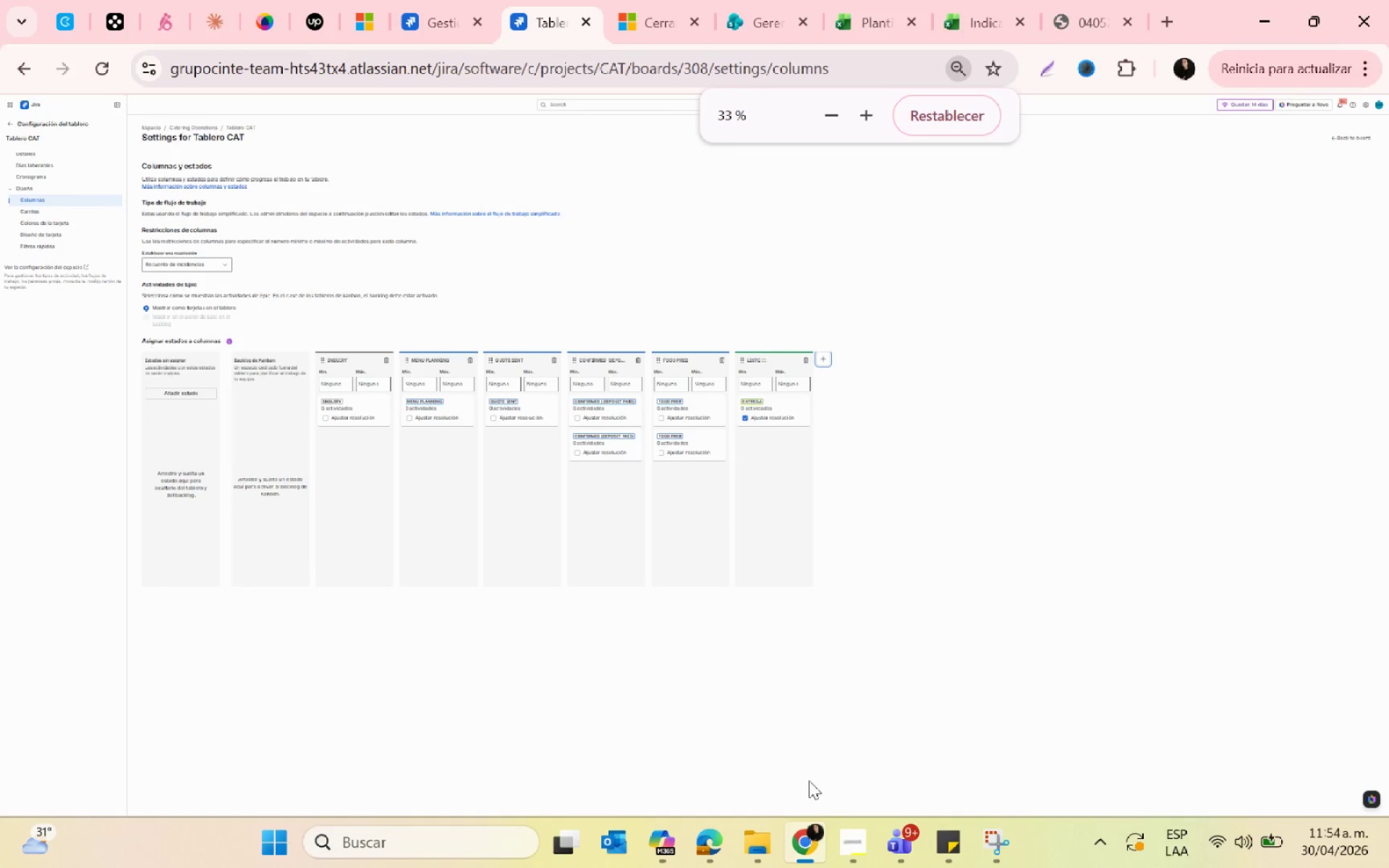 
hold_key(key=ControlLeft, duration=0.52)
scroll: coordinate [720, 688], scroll_direction: up, amount: 1.0
 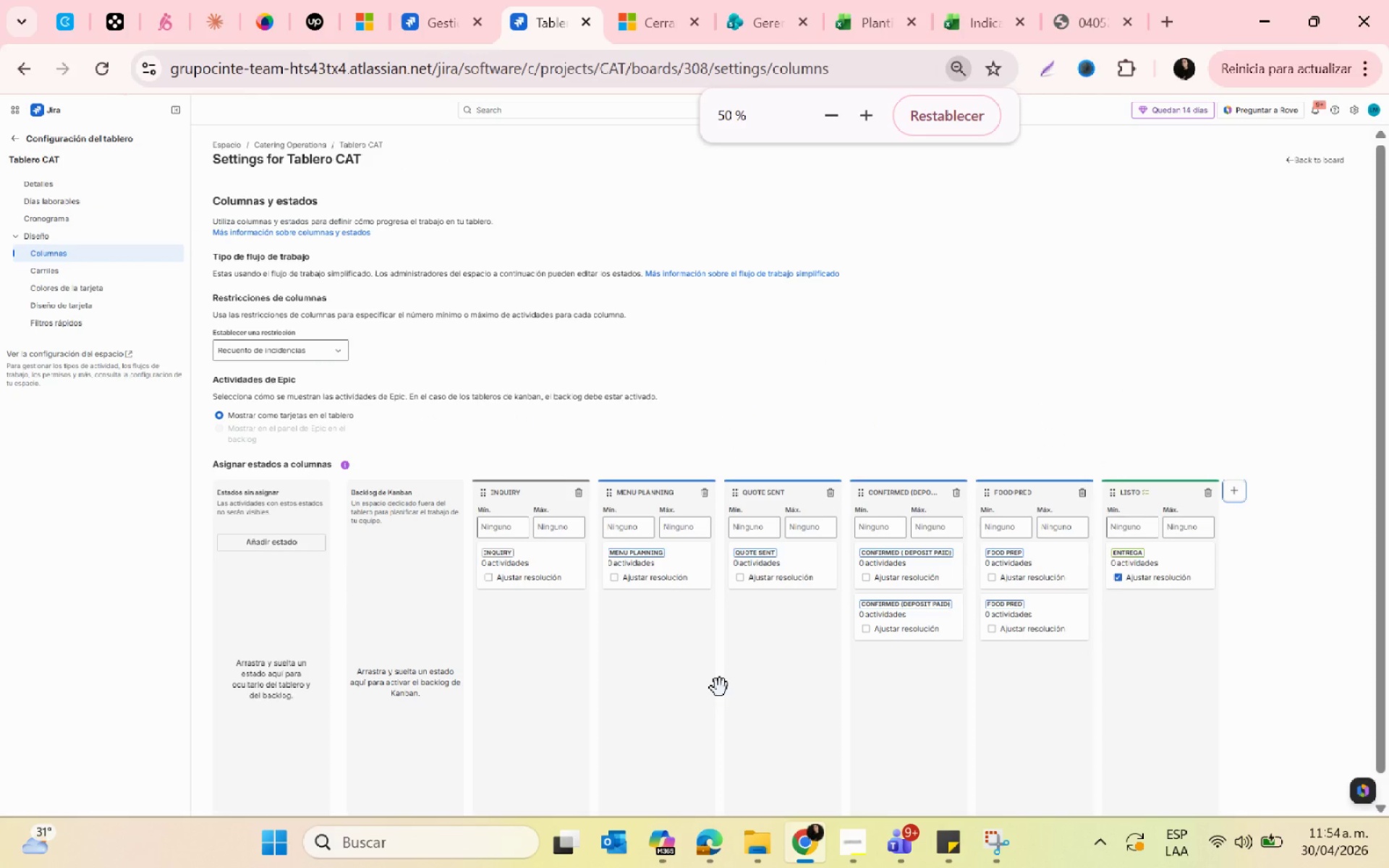 
key(Control+ControlLeft)
 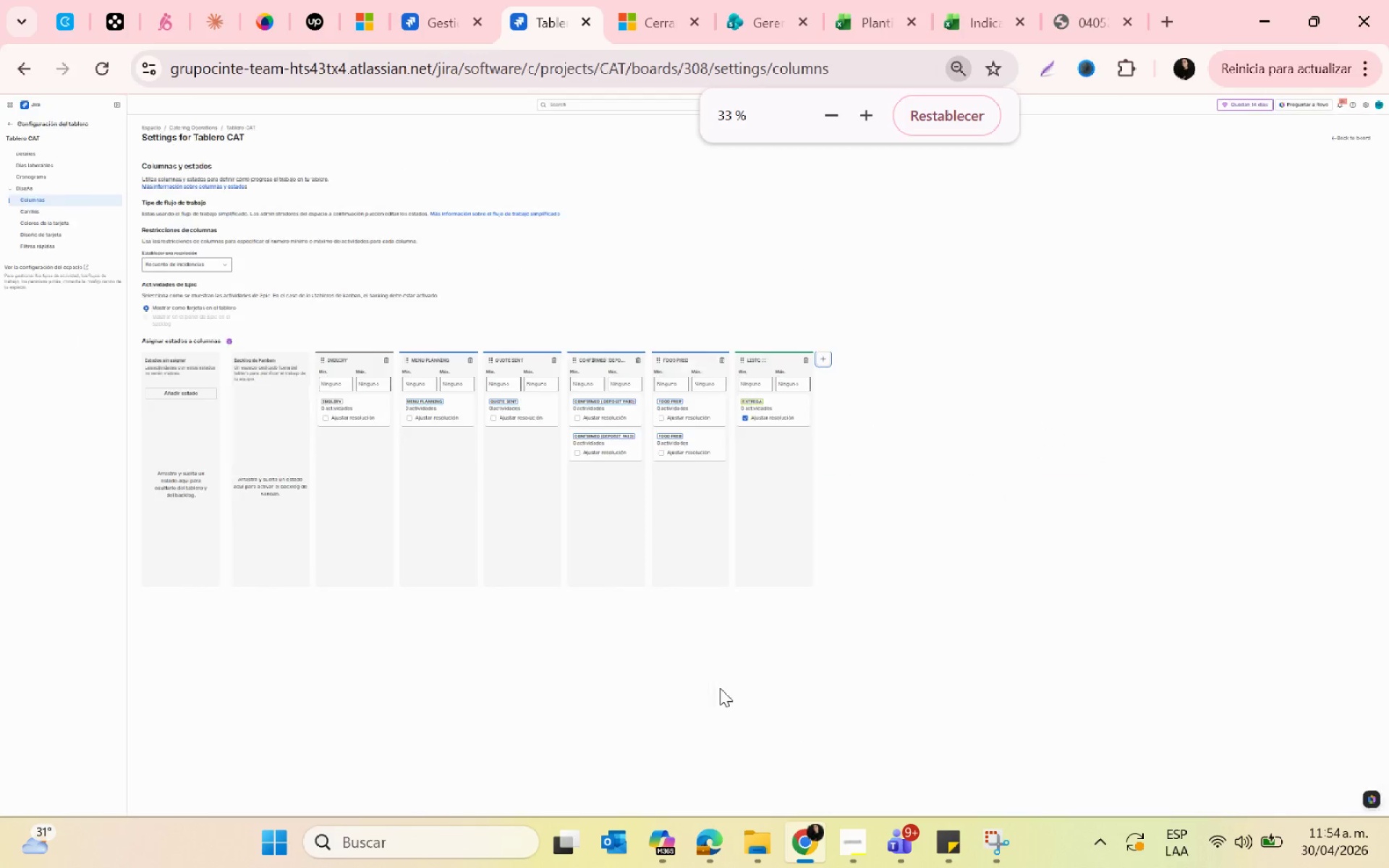 
scroll: coordinate [720, 688], scroll_direction: down, amount: 1.0
 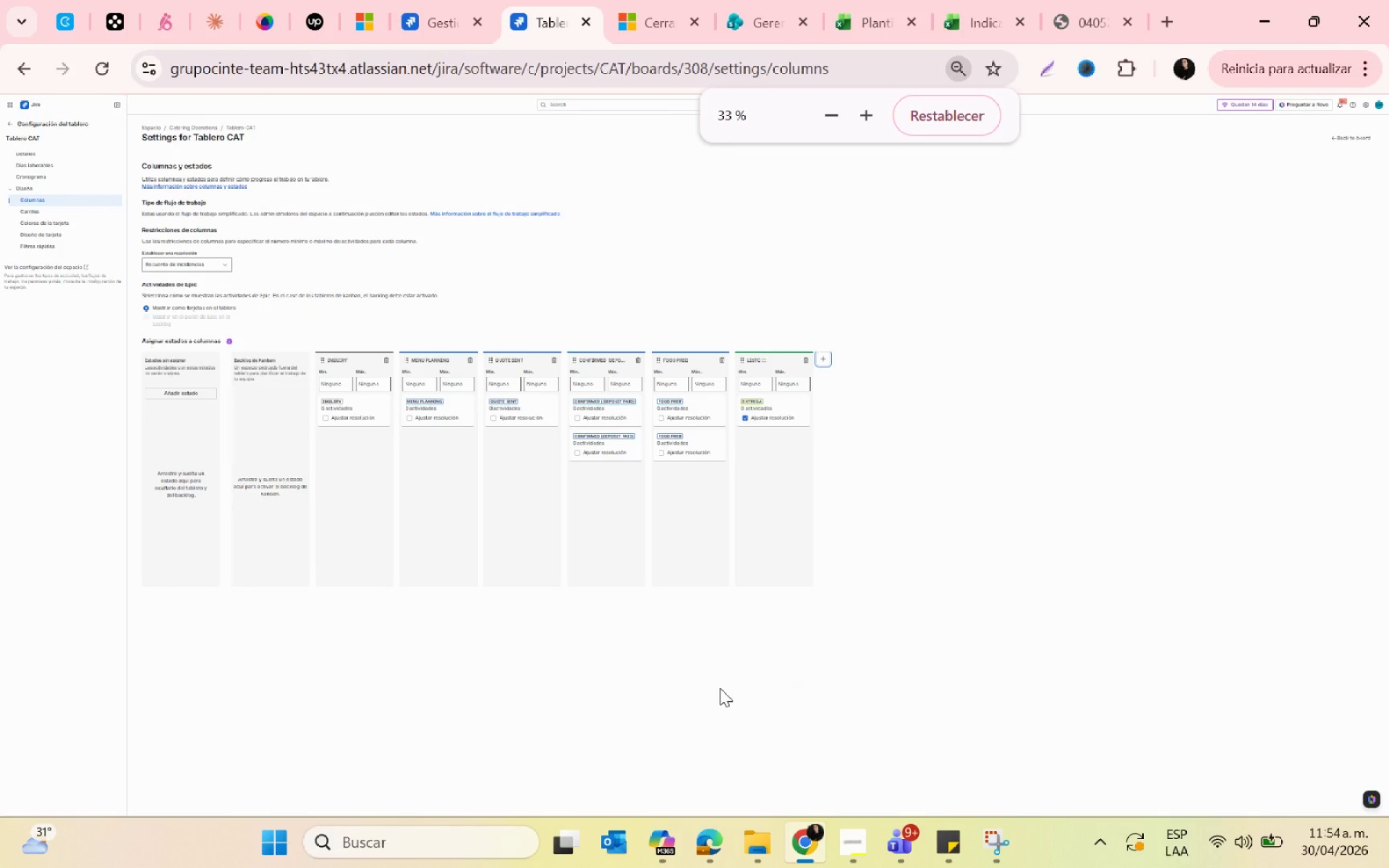 
key(PrintScreen)
 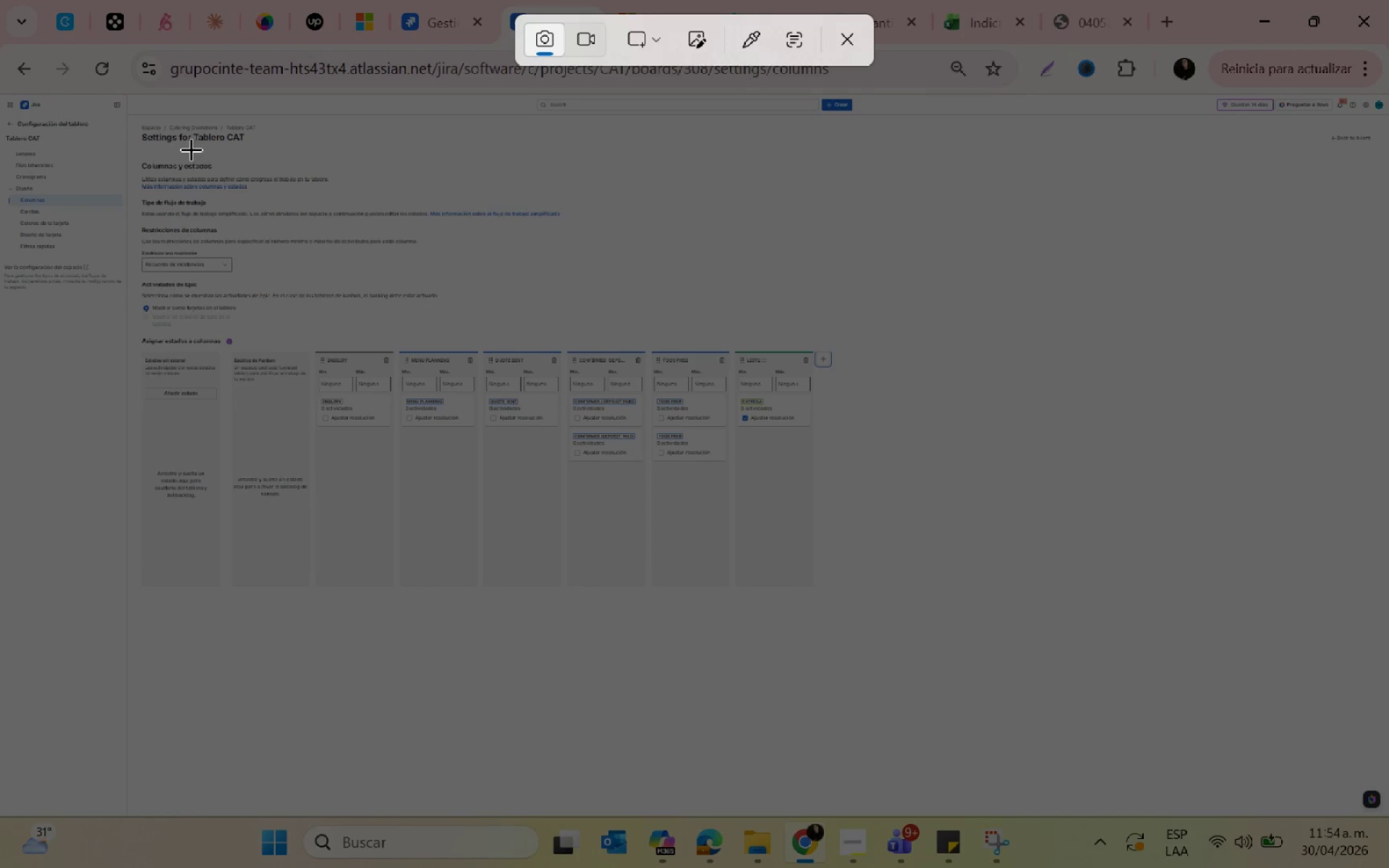 
left_click_drag(start_coordinate=[133, 116], to_coordinate=[848, 602])
 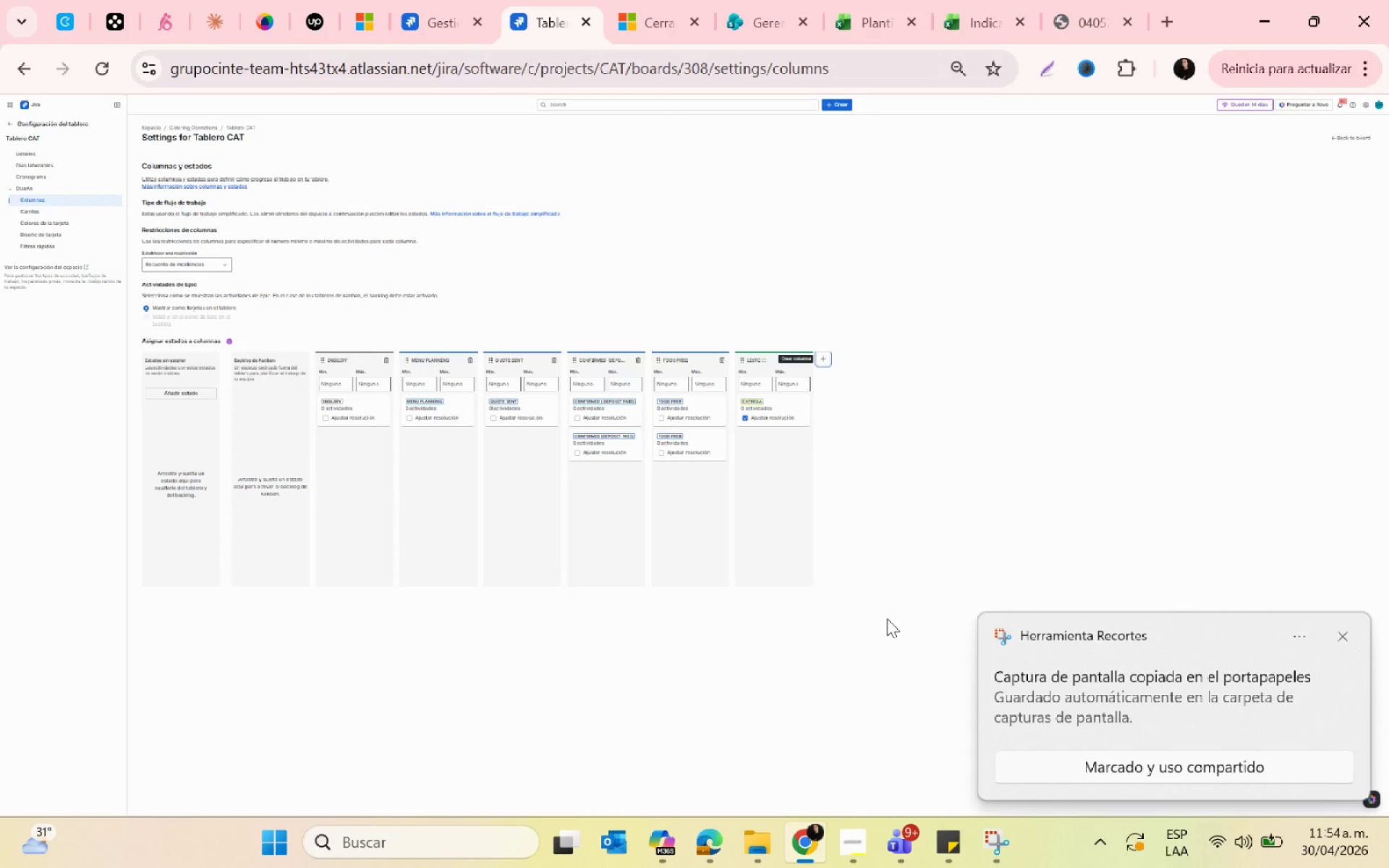 
left_click([1032, 724])
 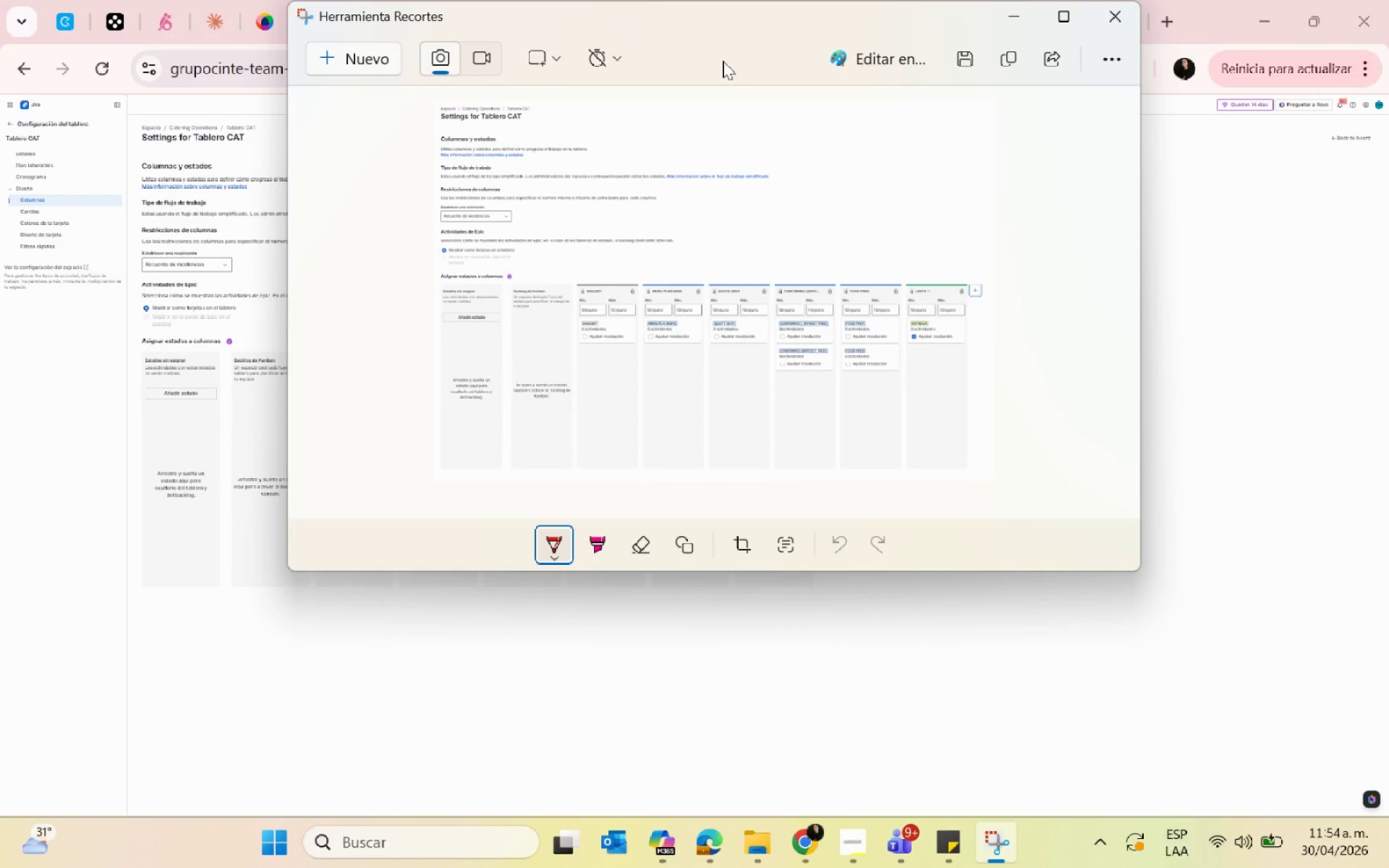 
wait(23.28)
 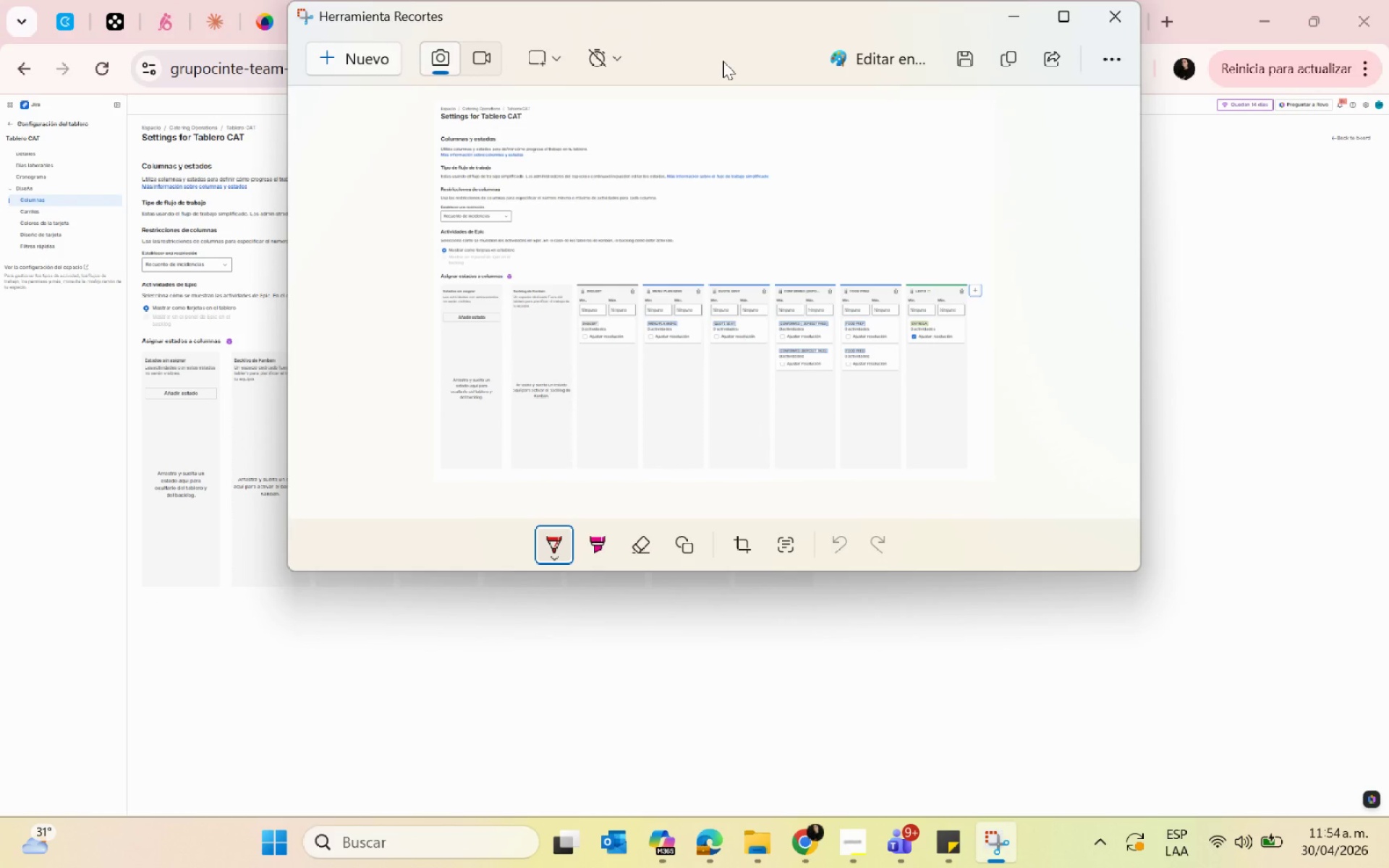 
mouse_move([946, 67])
 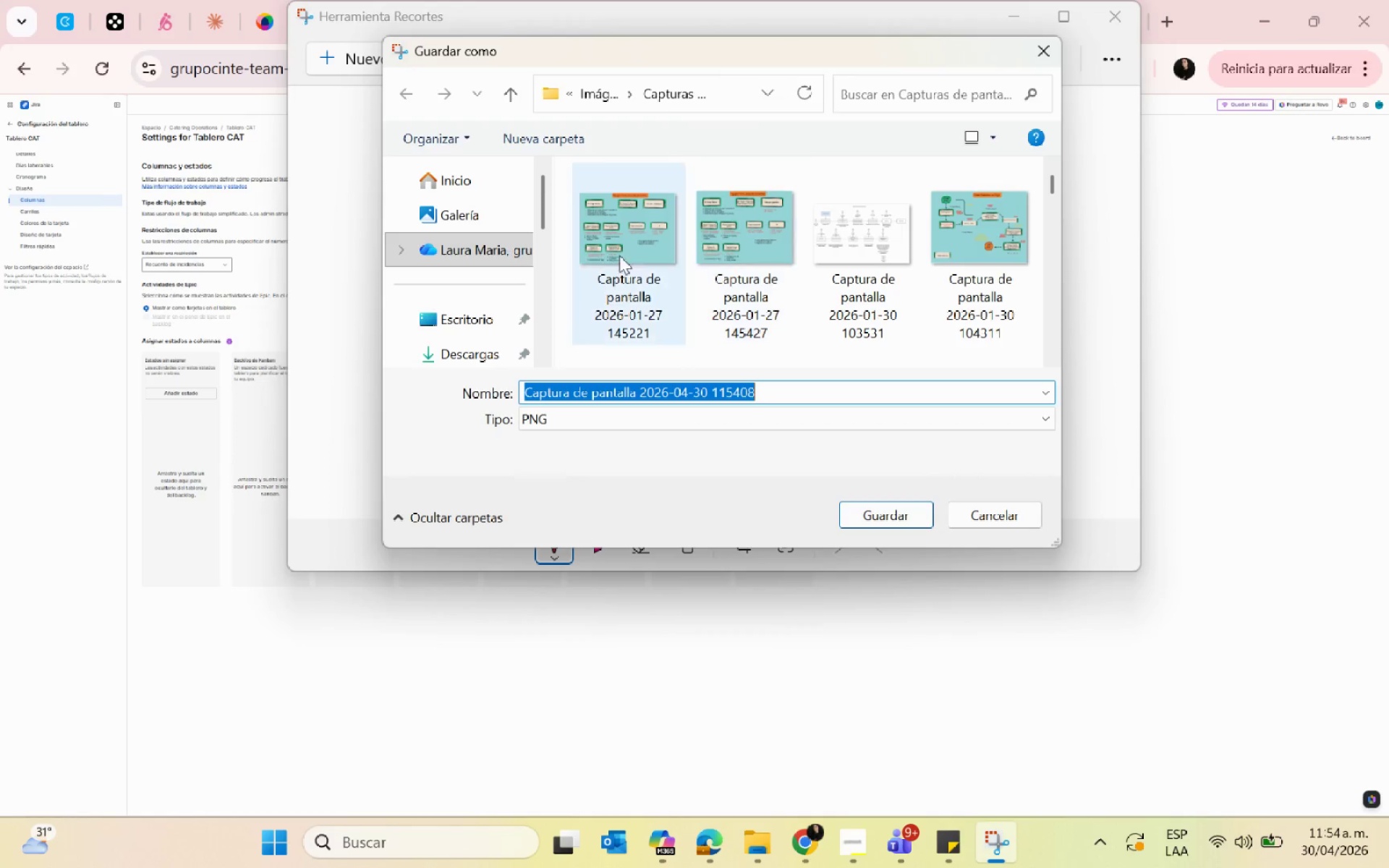 
scroll: coordinate [511, 299], scroll_direction: down, amount: 2.0
 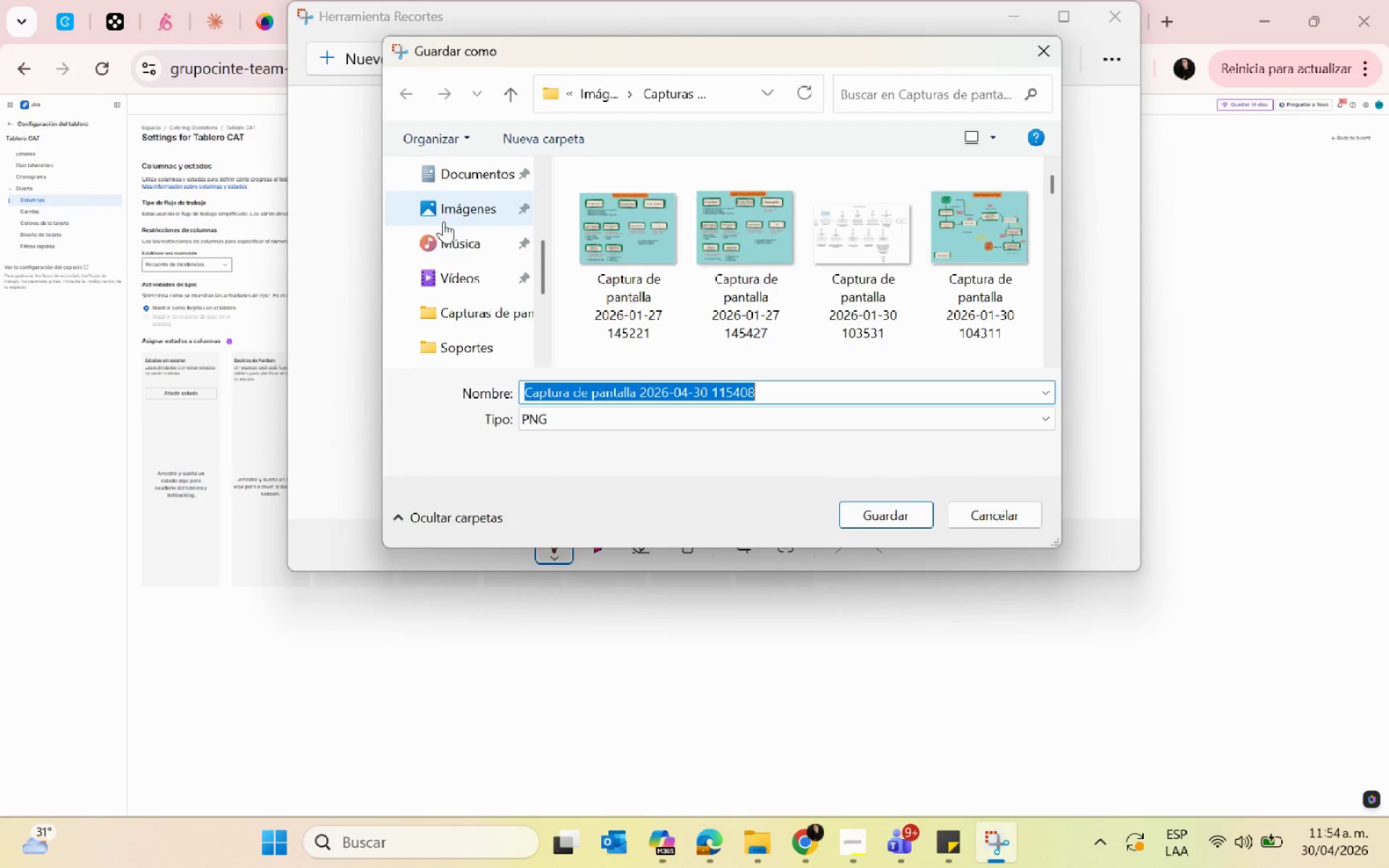 
left_click([439, 209])
 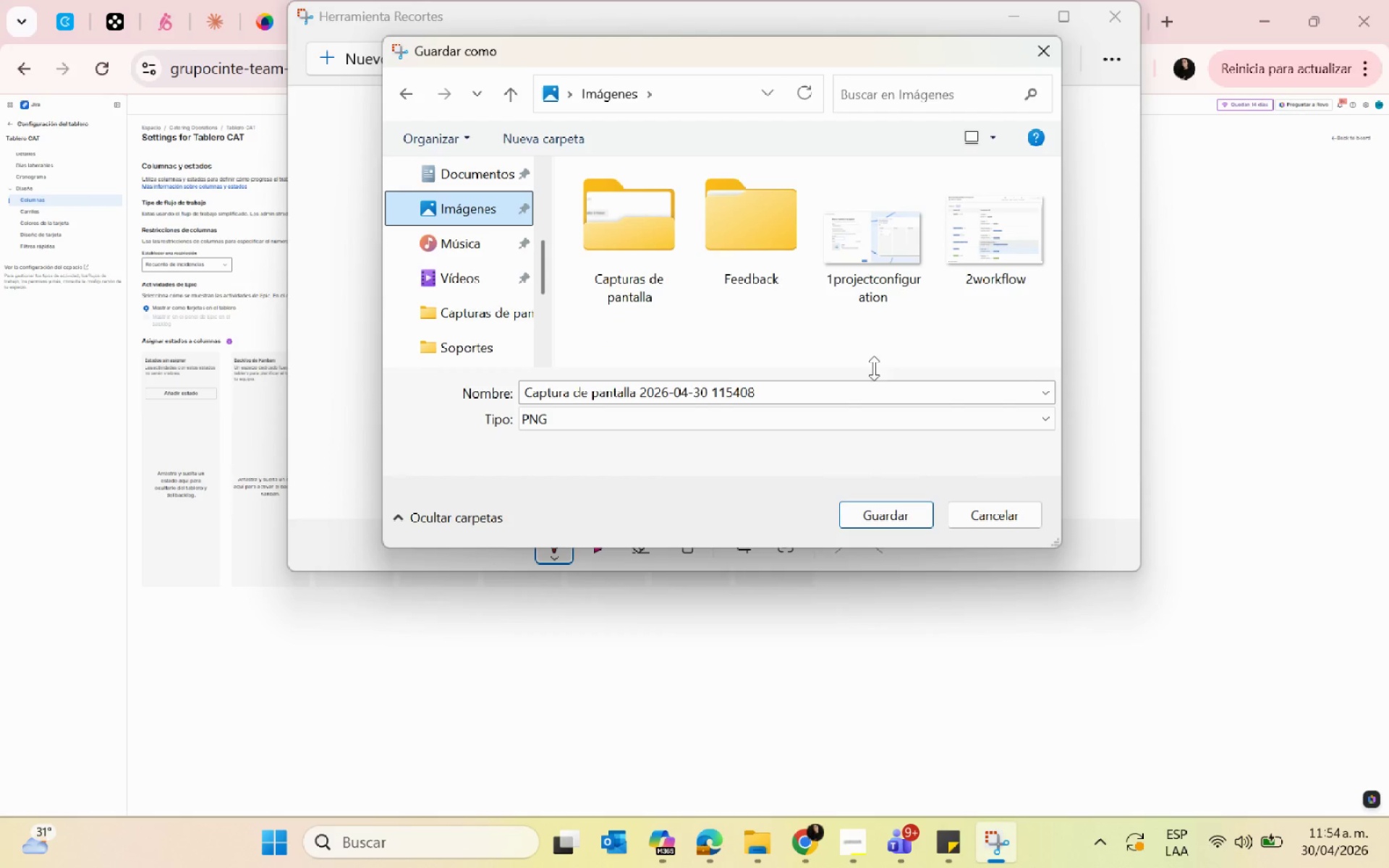 
left_click([854, 376])
 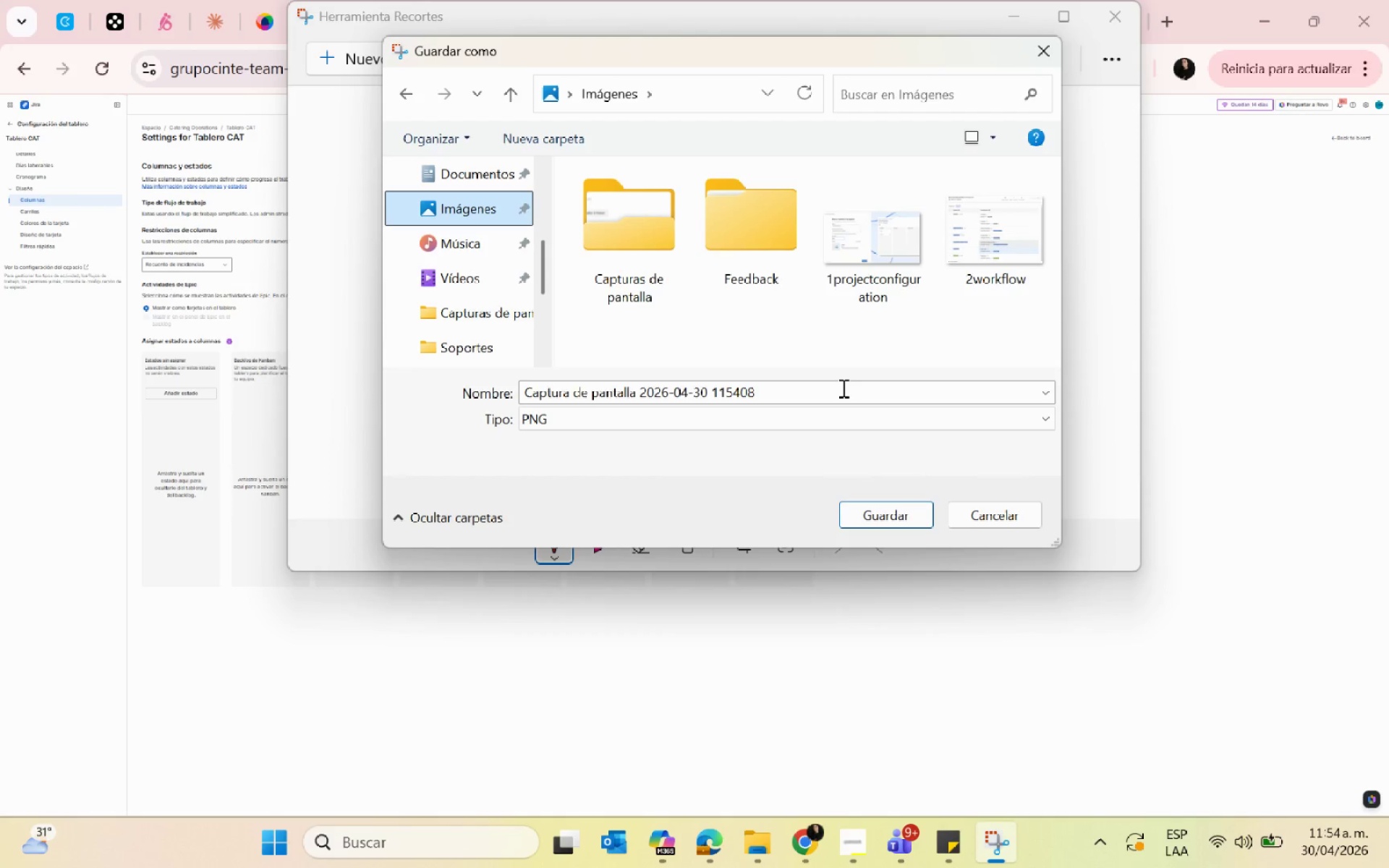 
left_click([841, 388])
 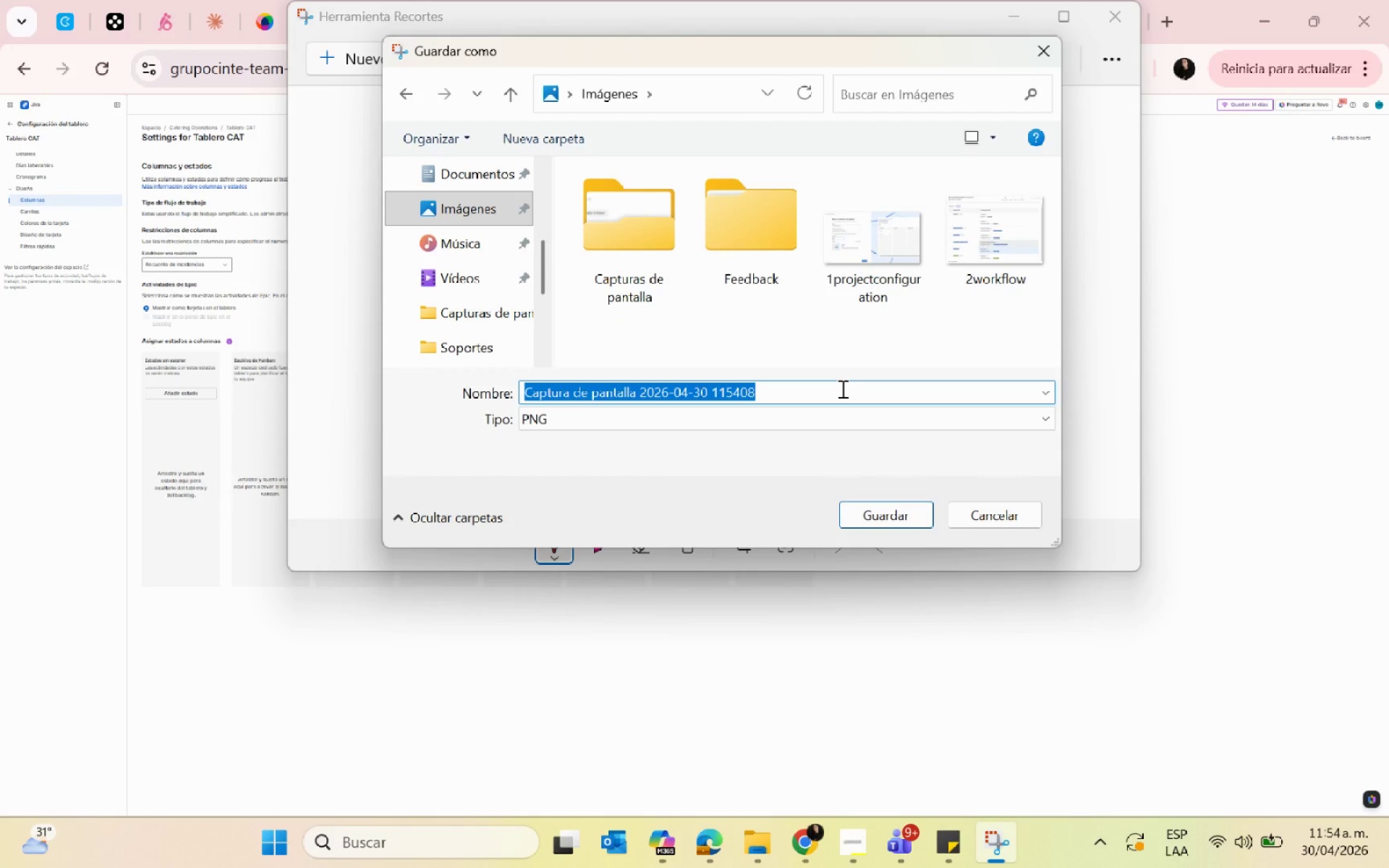 
type(3dashba)
key(Backspace)
type(oardconfiguration)
 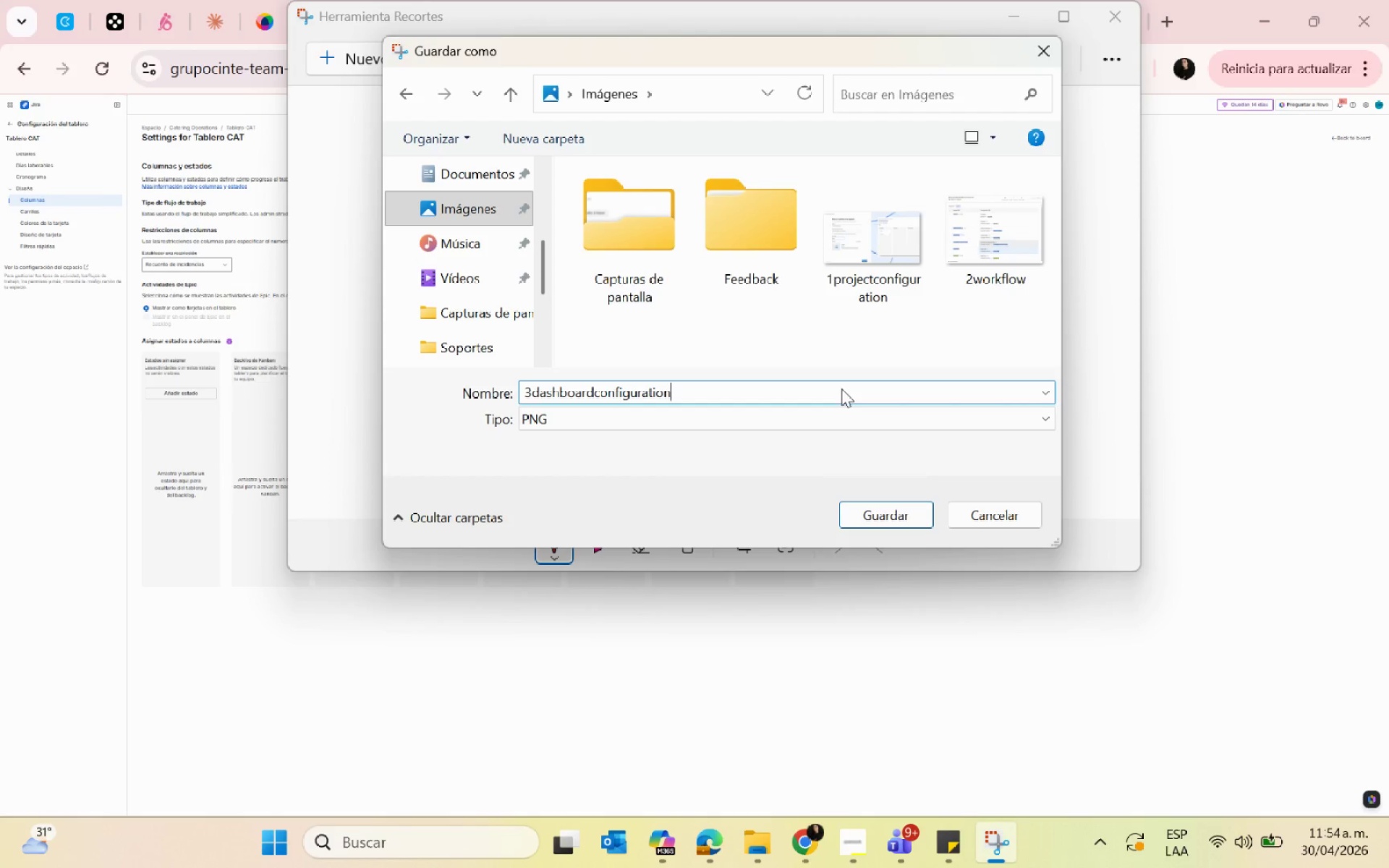 
key(Enter)
 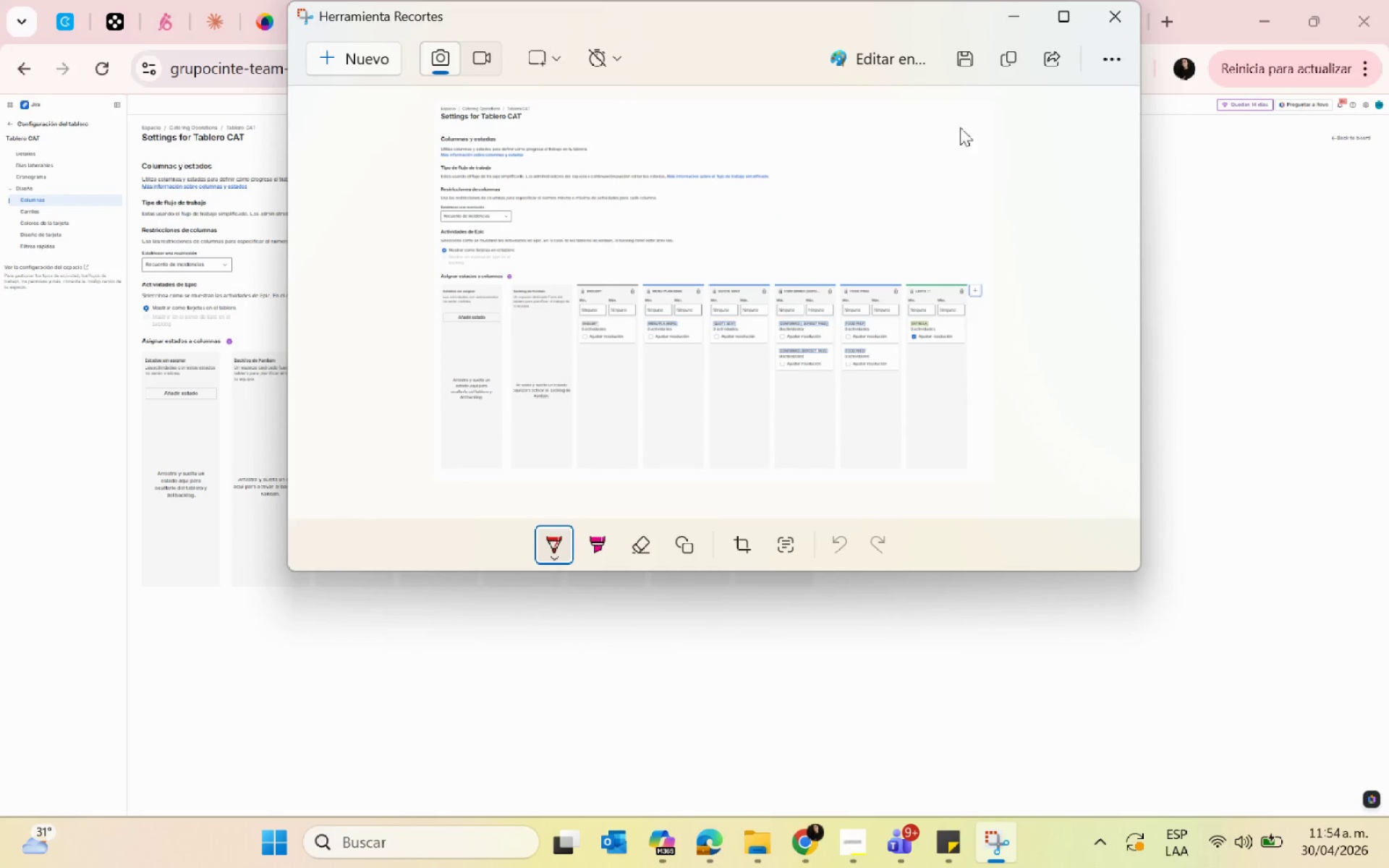 
left_click([1097, 25])
 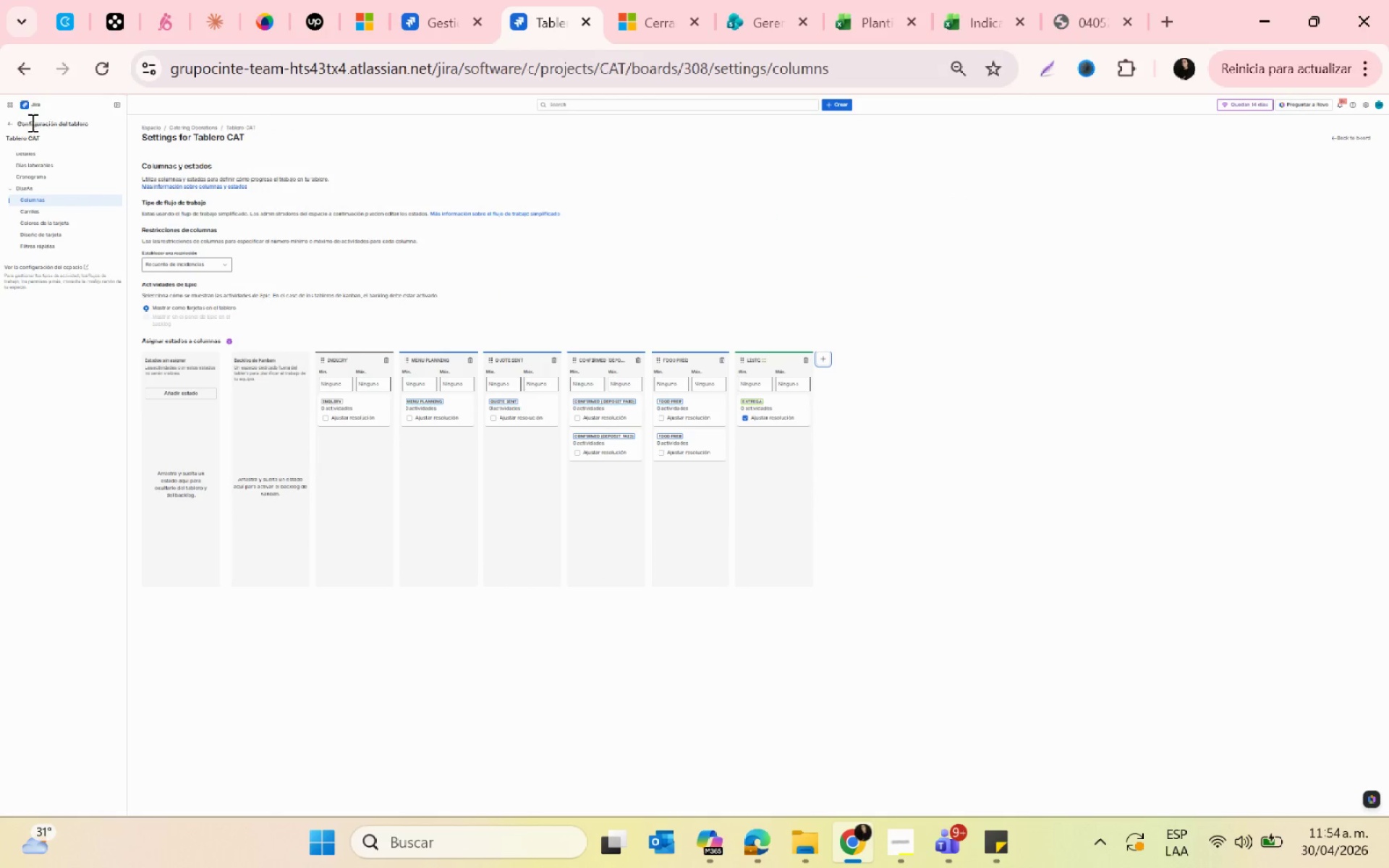 
hold_key(key=ControlLeft, duration=0.36)
scroll: coordinate [185, 251], scroll_direction: up, amount: 4.0
 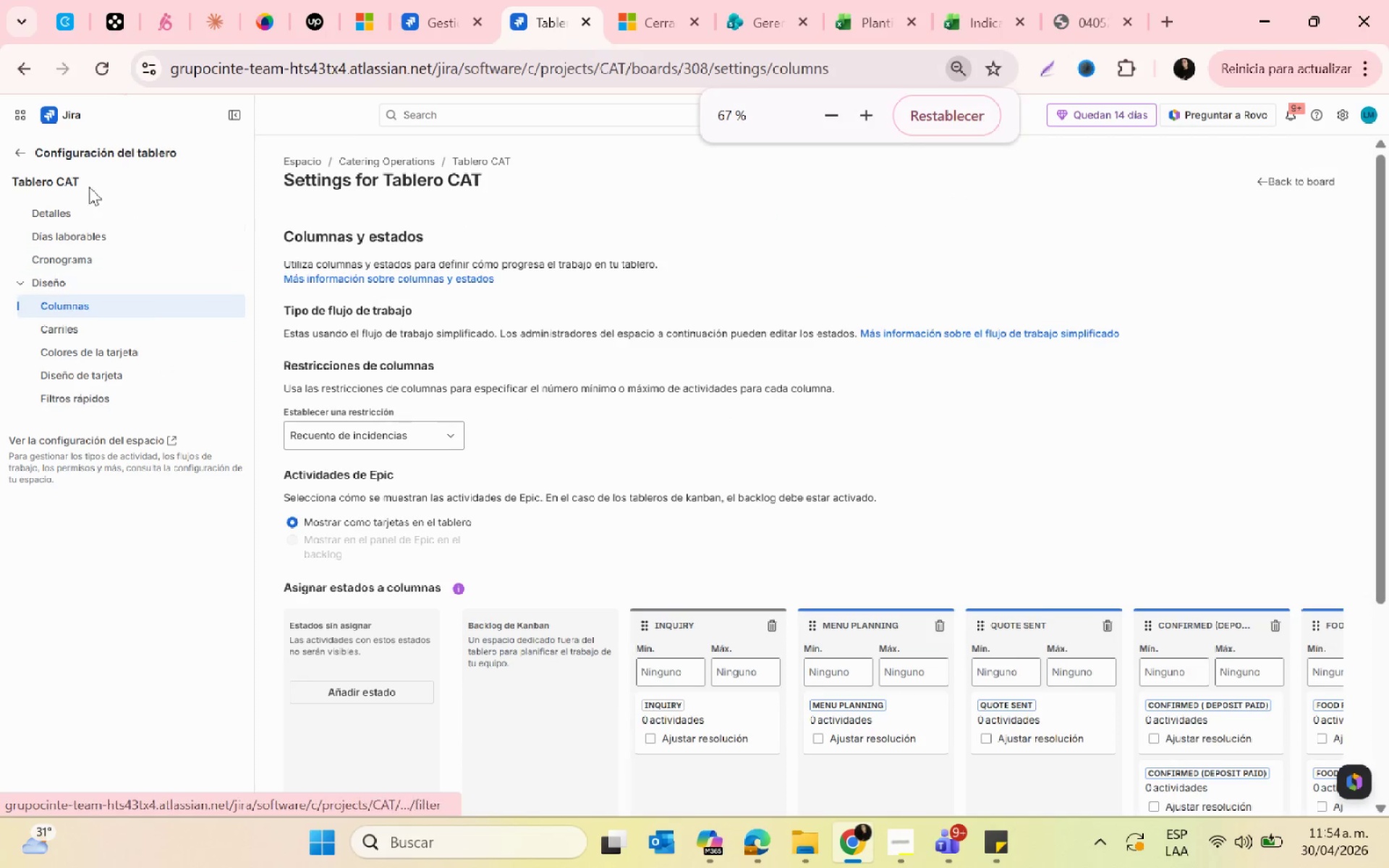 
left_click([16, 148])
 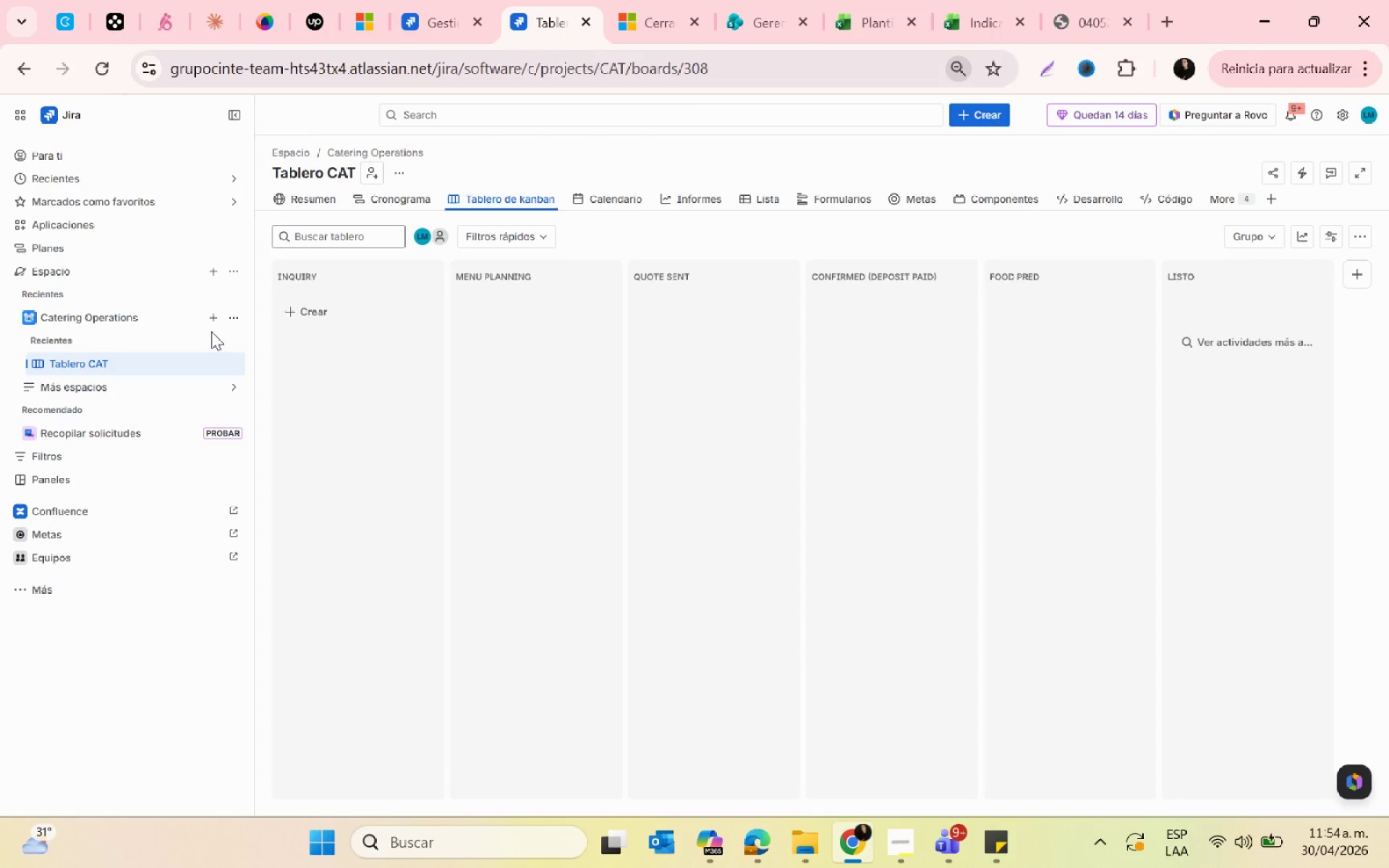 
left_click([231, 324])
 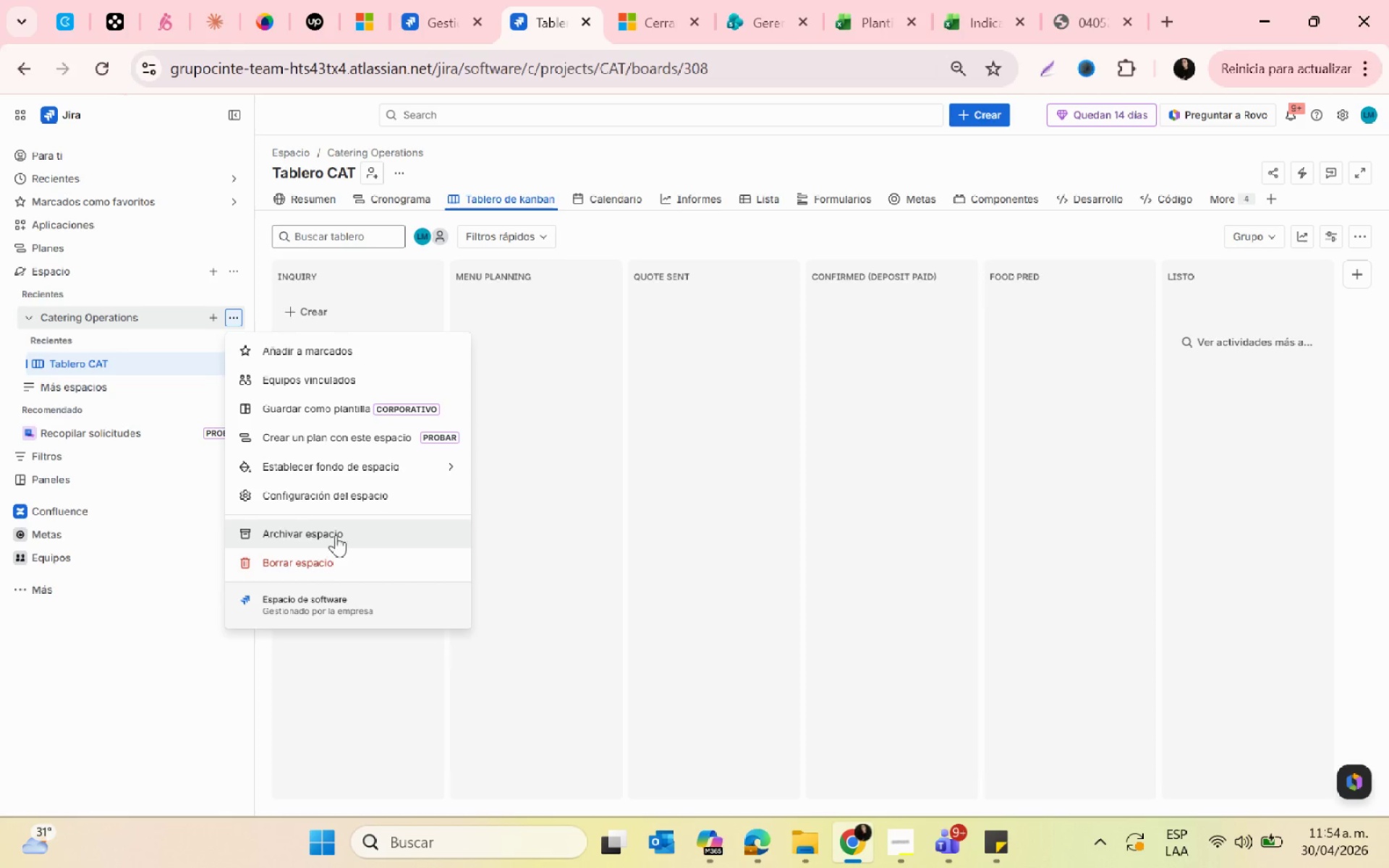 
left_click([362, 495])
 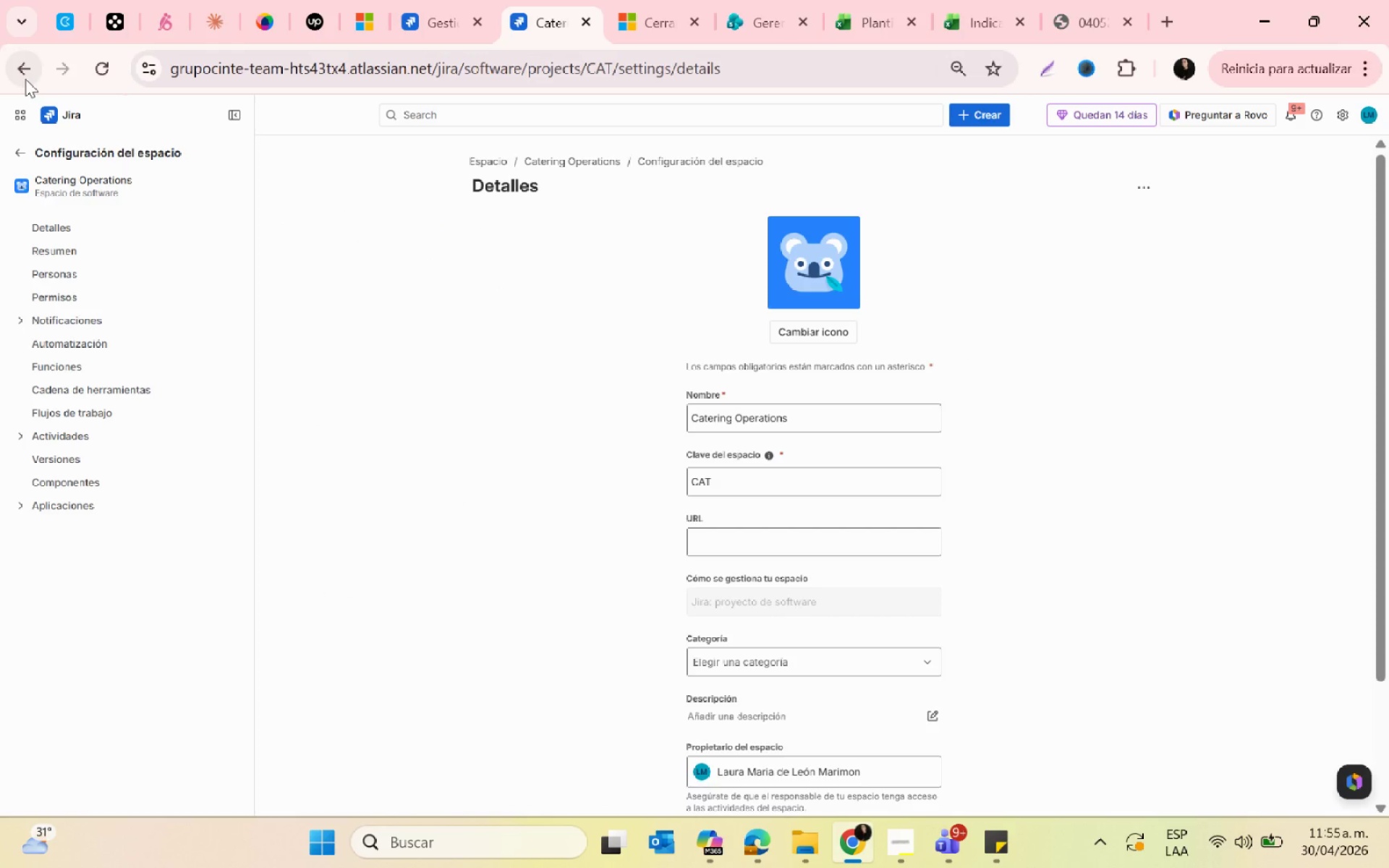 
left_click([17, 148])
 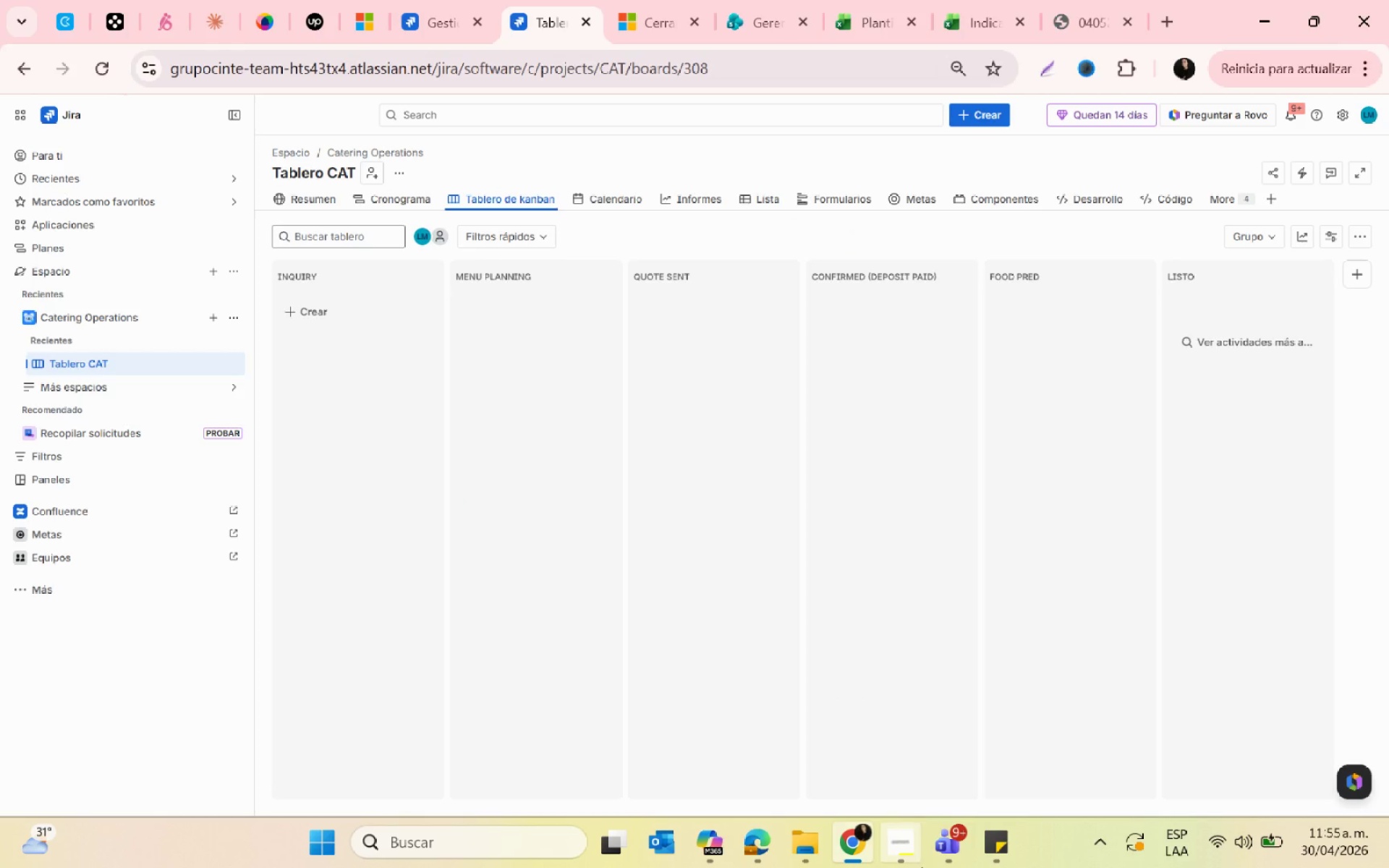 
left_click([911, 856])